 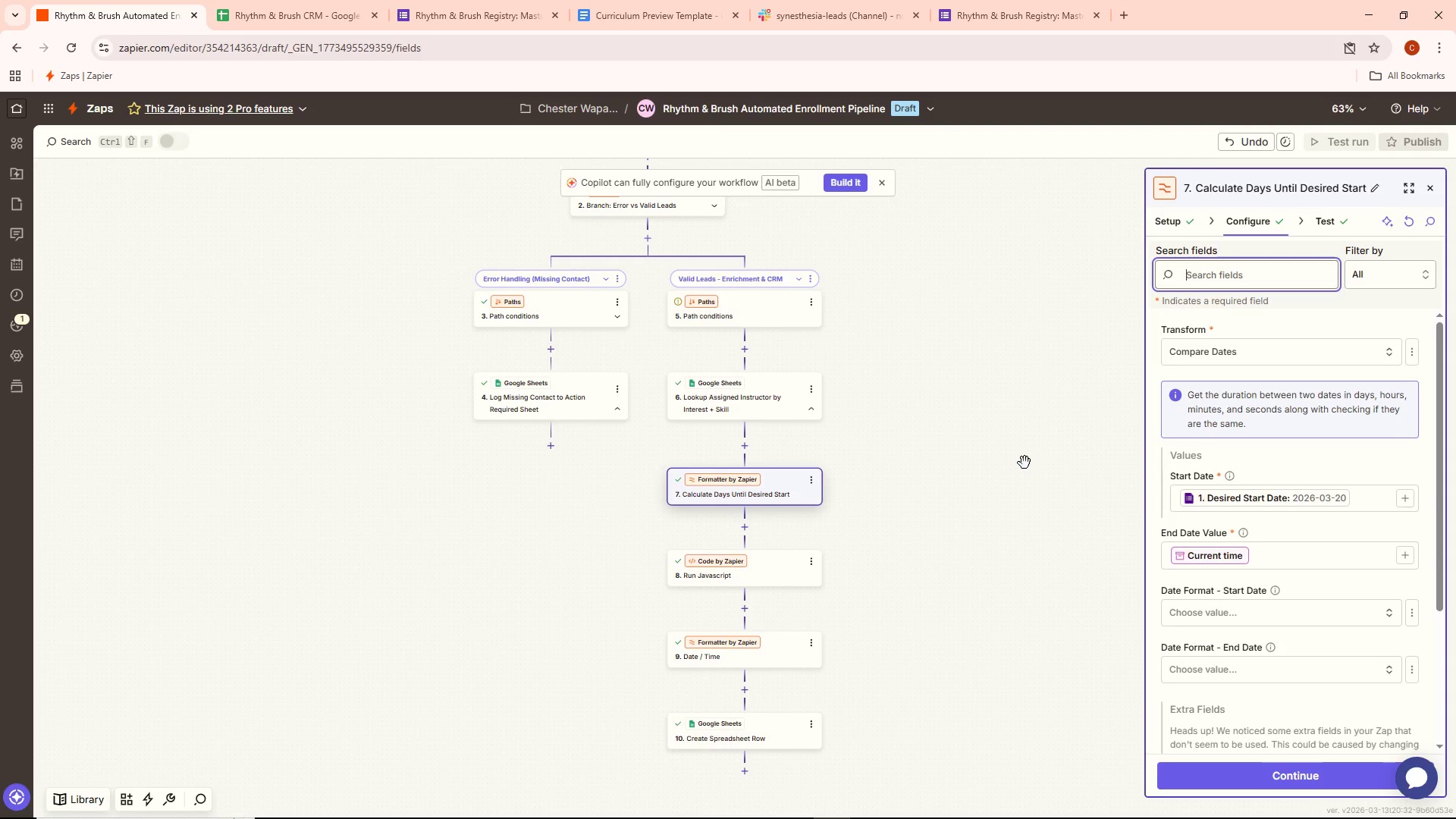 
scroll: coordinate [1020, 477], scroll_direction: down, amount: 1.0
 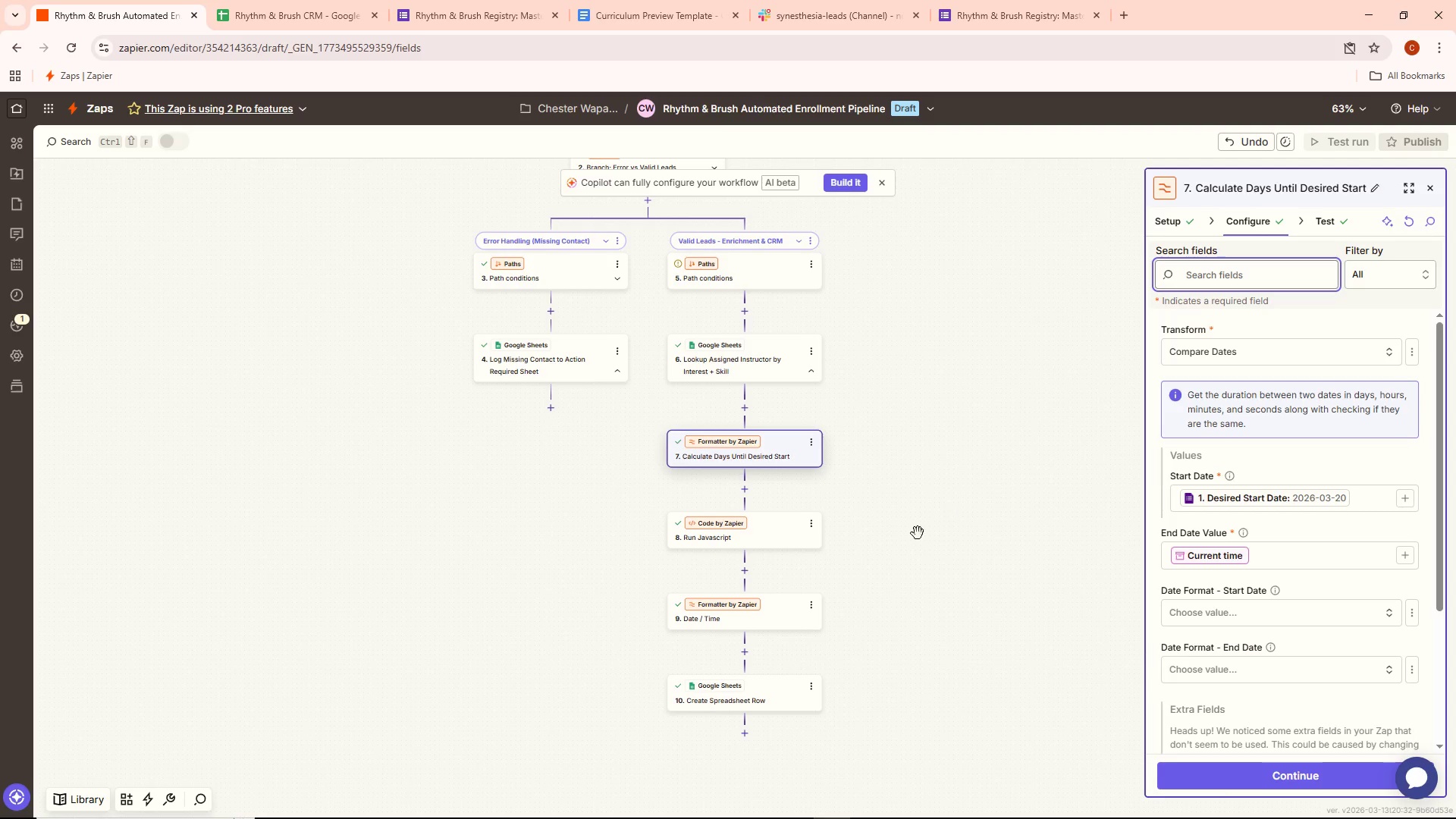 
wait(5.31)
 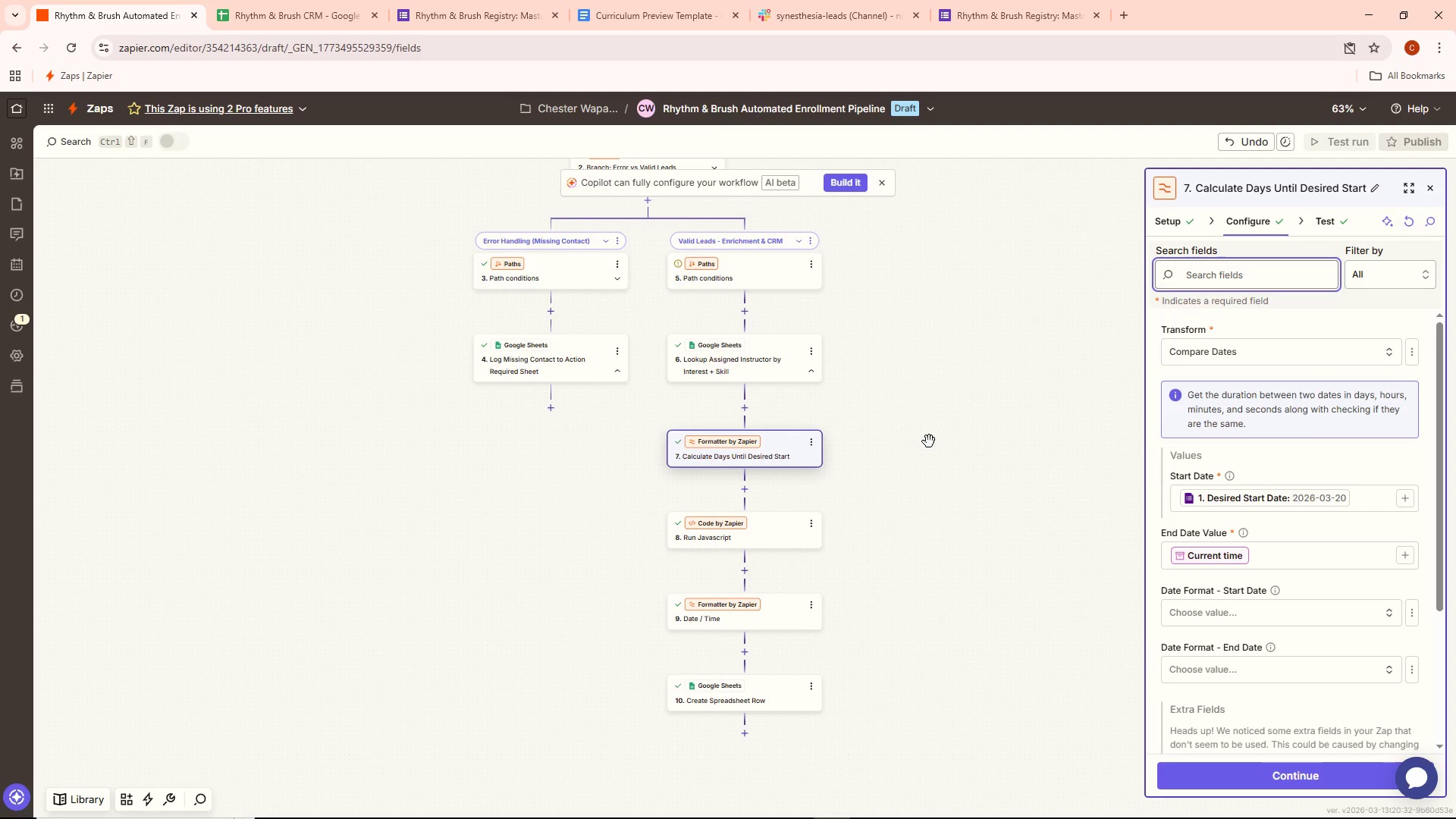 
double_click([751, 530])
 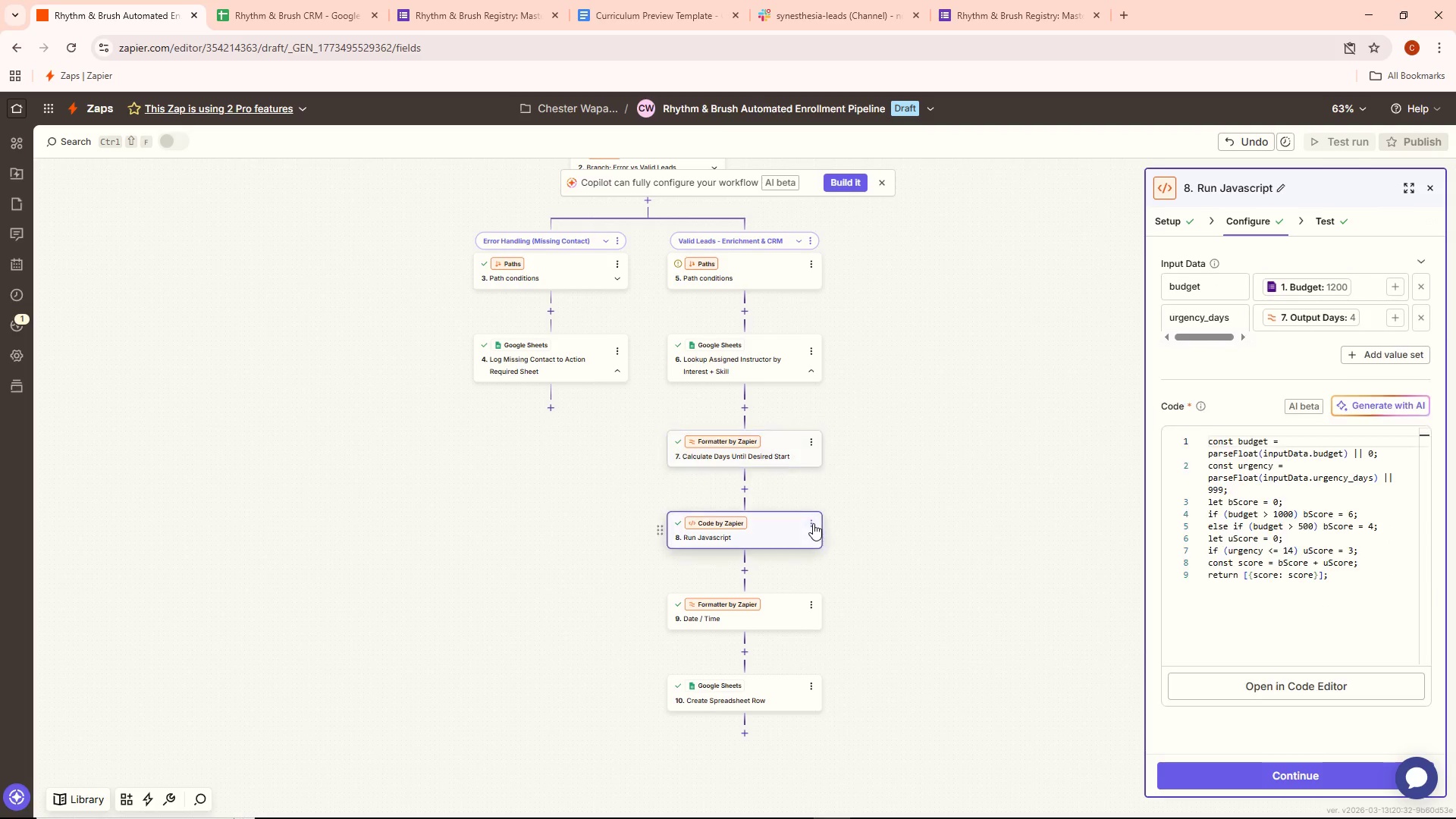 
left_click([814, 522])
 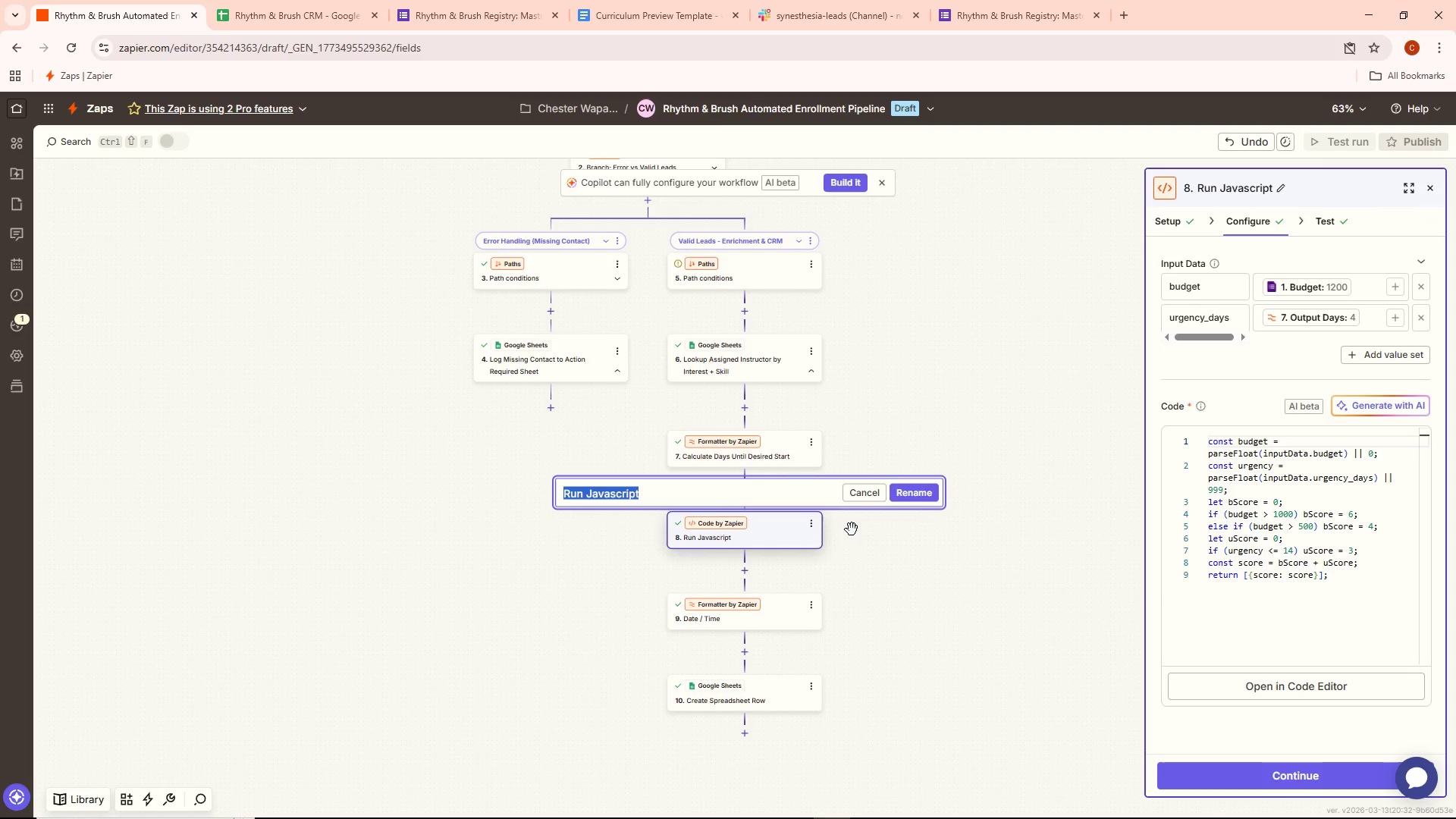 
key(Backspace)
 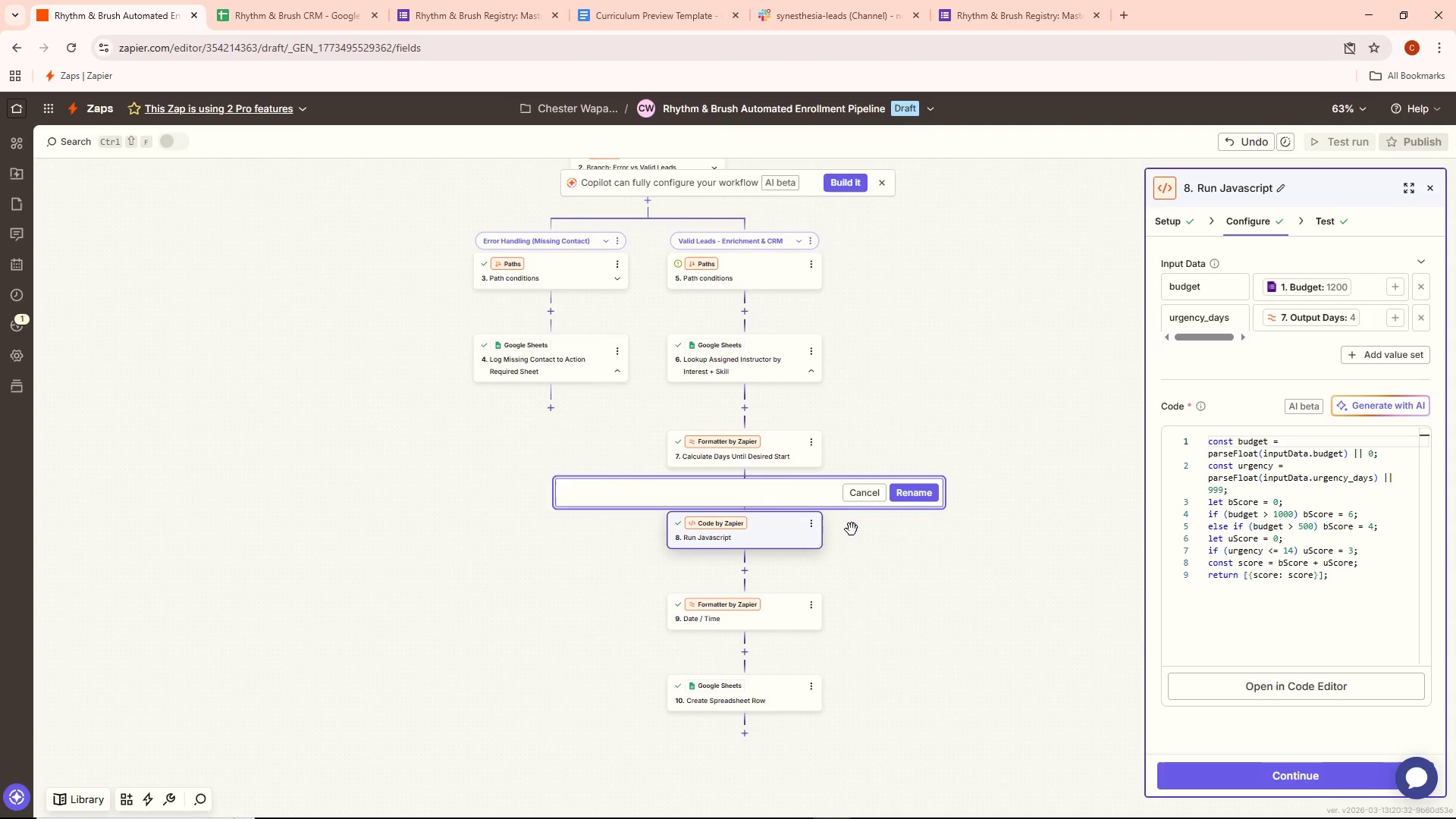 
type(Calculate )
 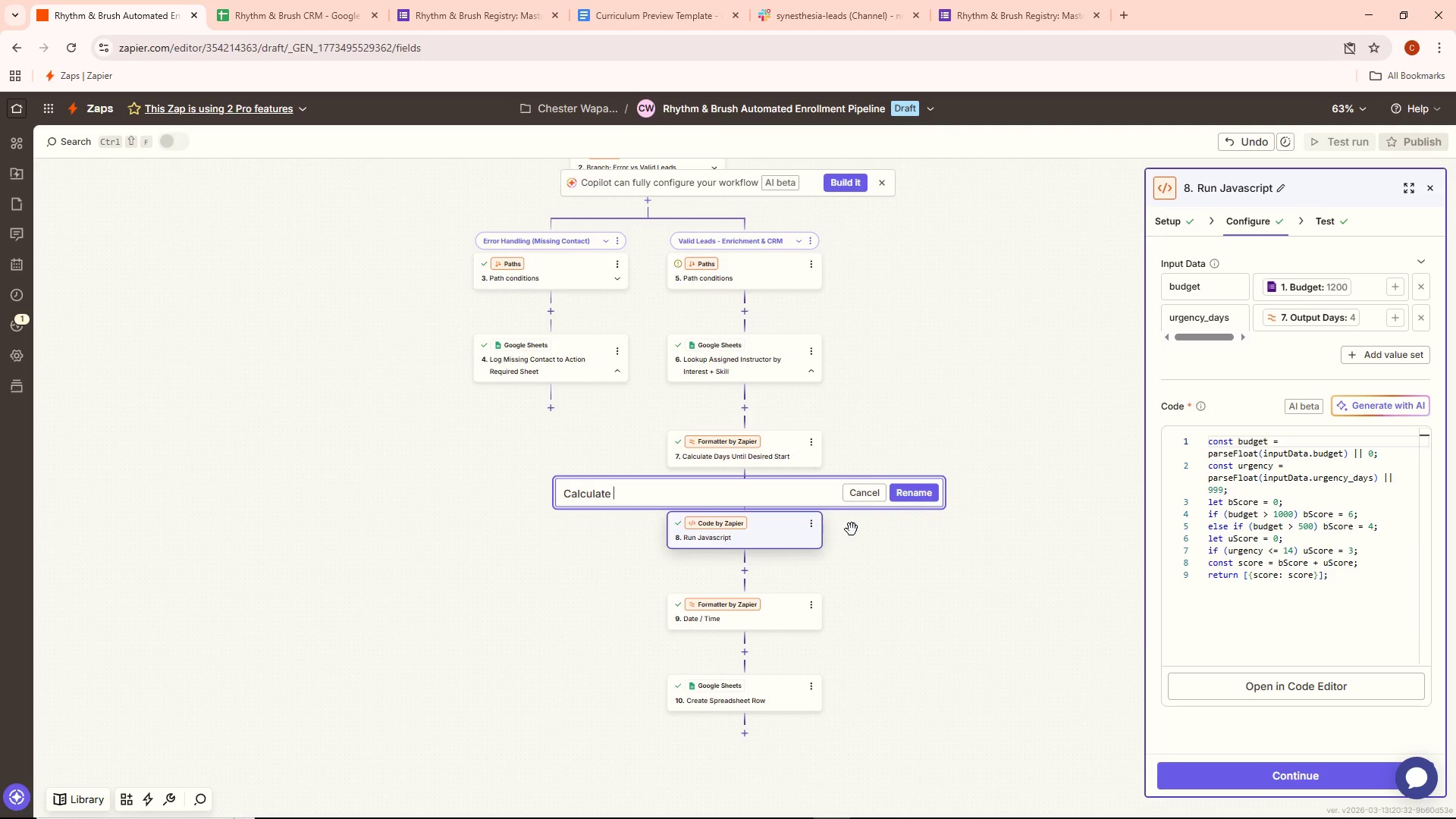 
type(Lead Score (BUD)
key(Backspace)
key(Backspace)
key(Backspace)
type(Budget)
 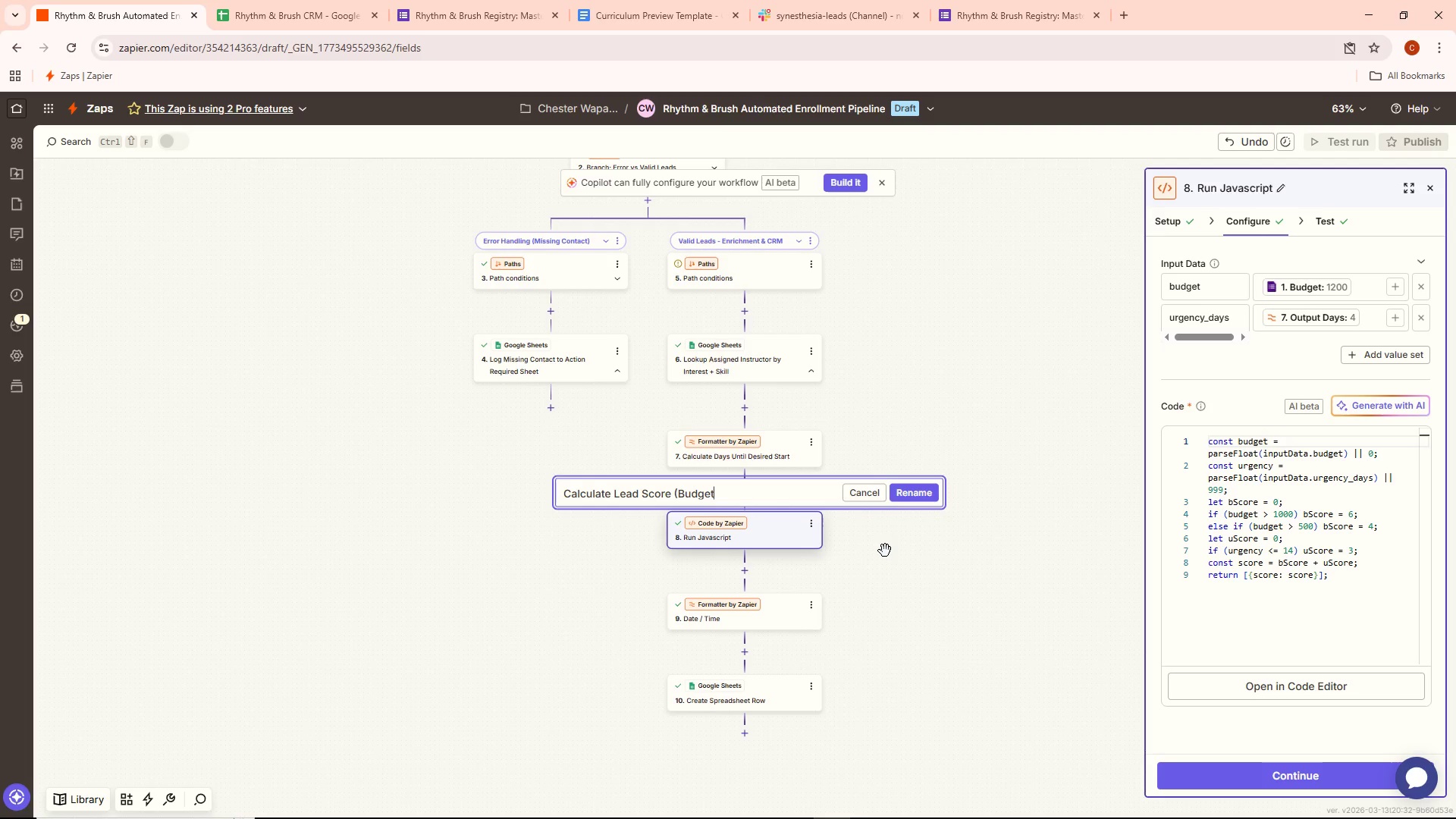 
type(=)
key(Backspace)
type(+Urgency))
 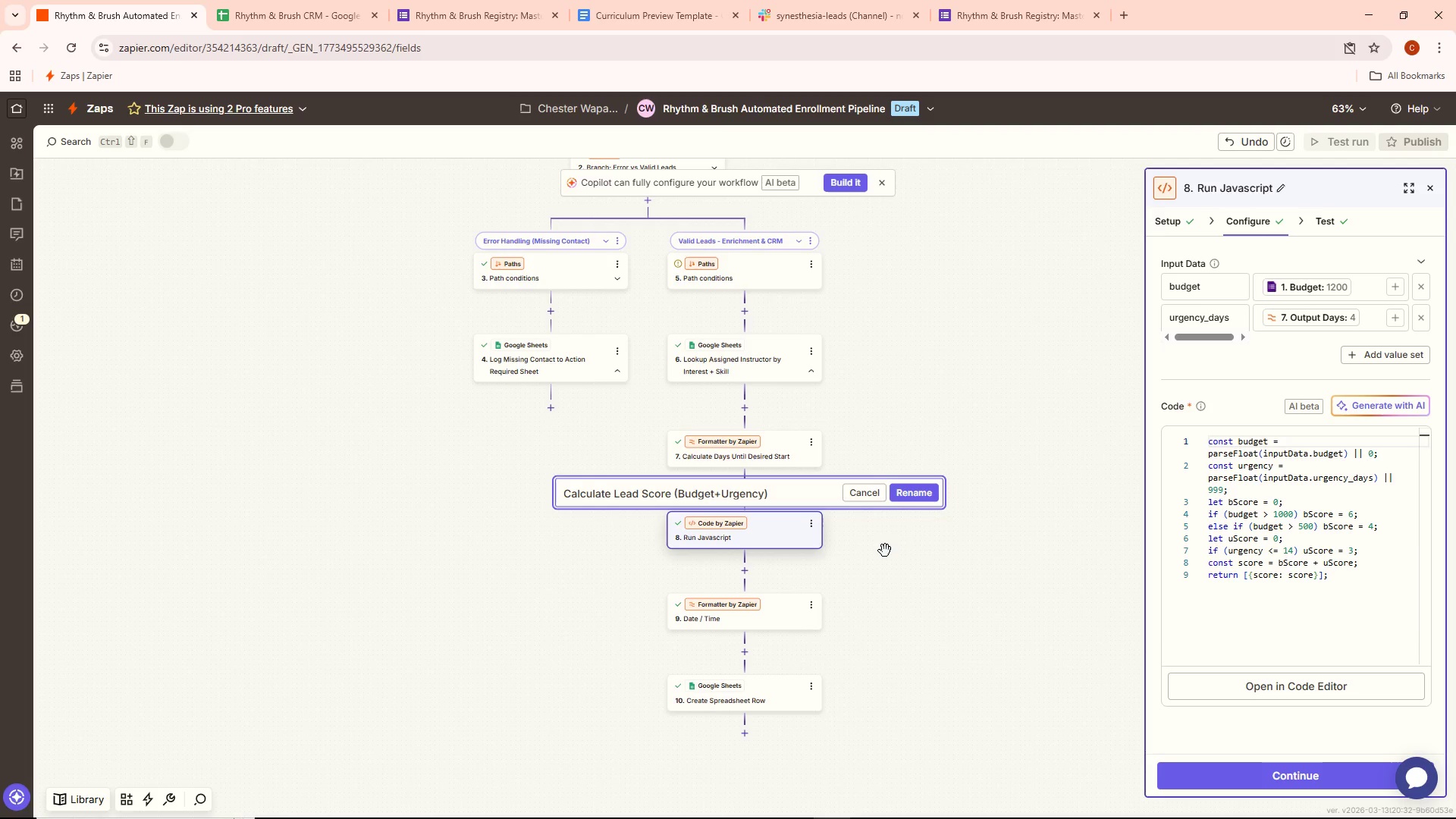 
wait(5.62)
 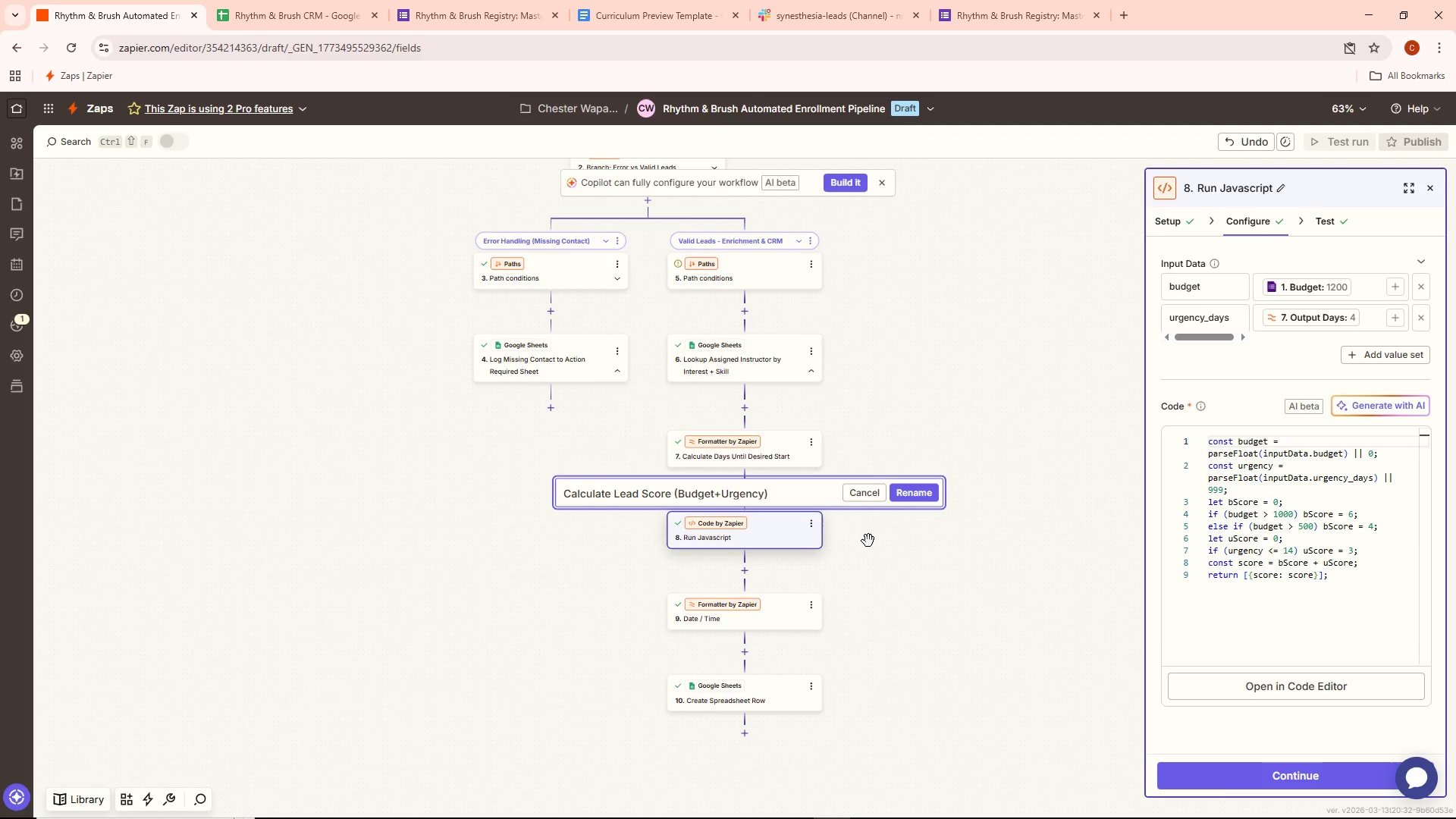 
left_click([808, 539])
 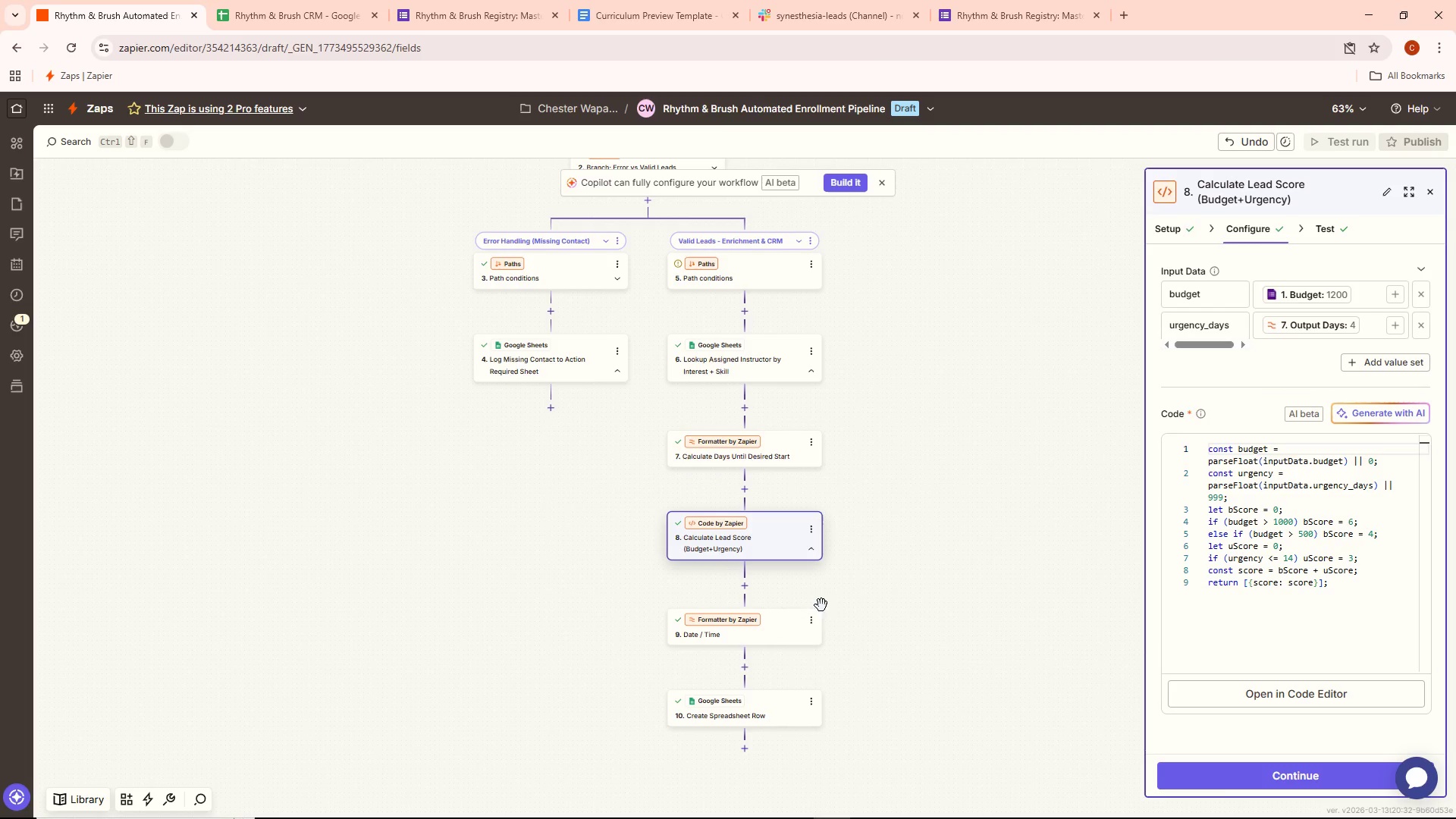 
left_click([773, 630])
 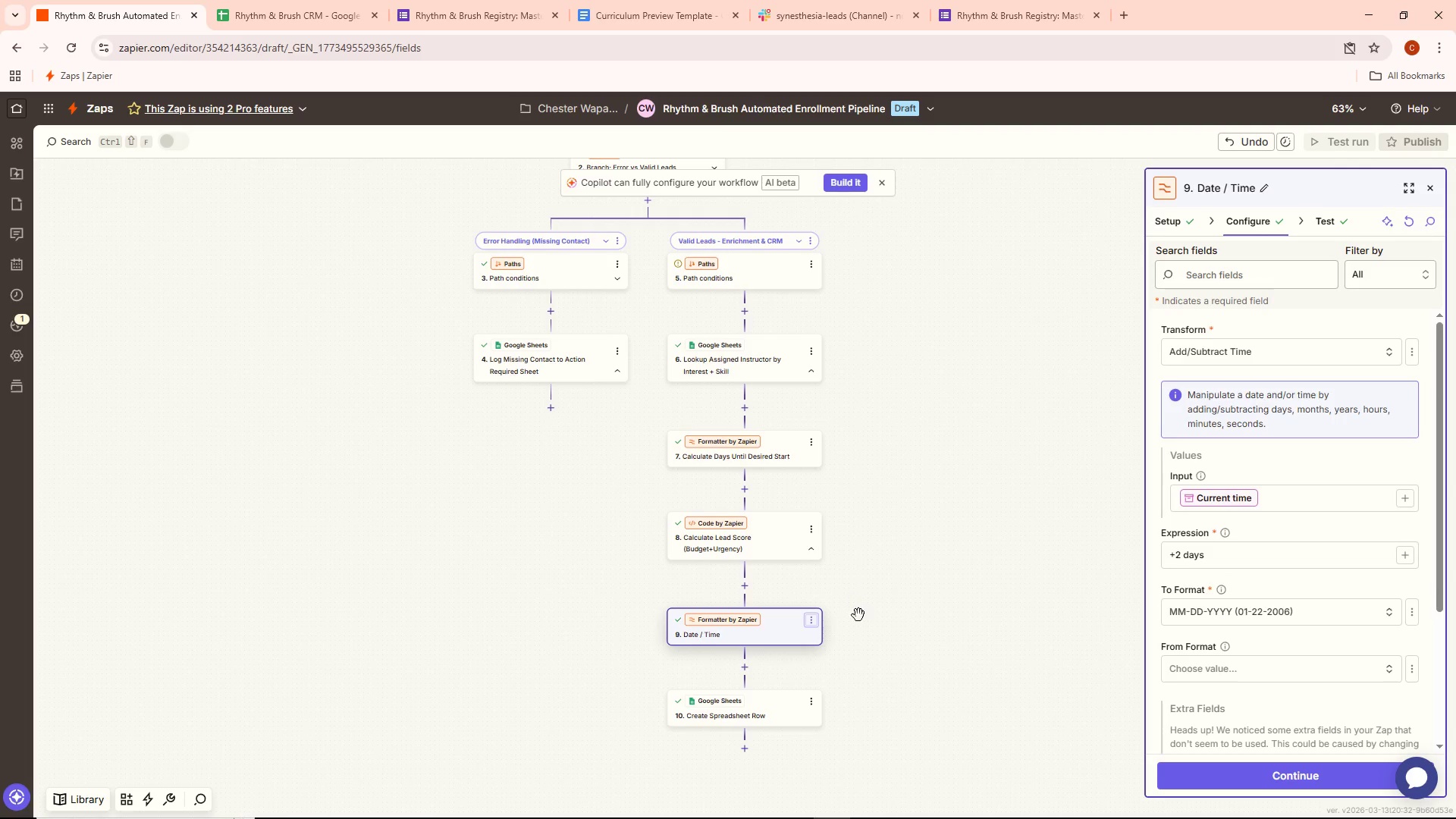 
double_click([809, 622])
 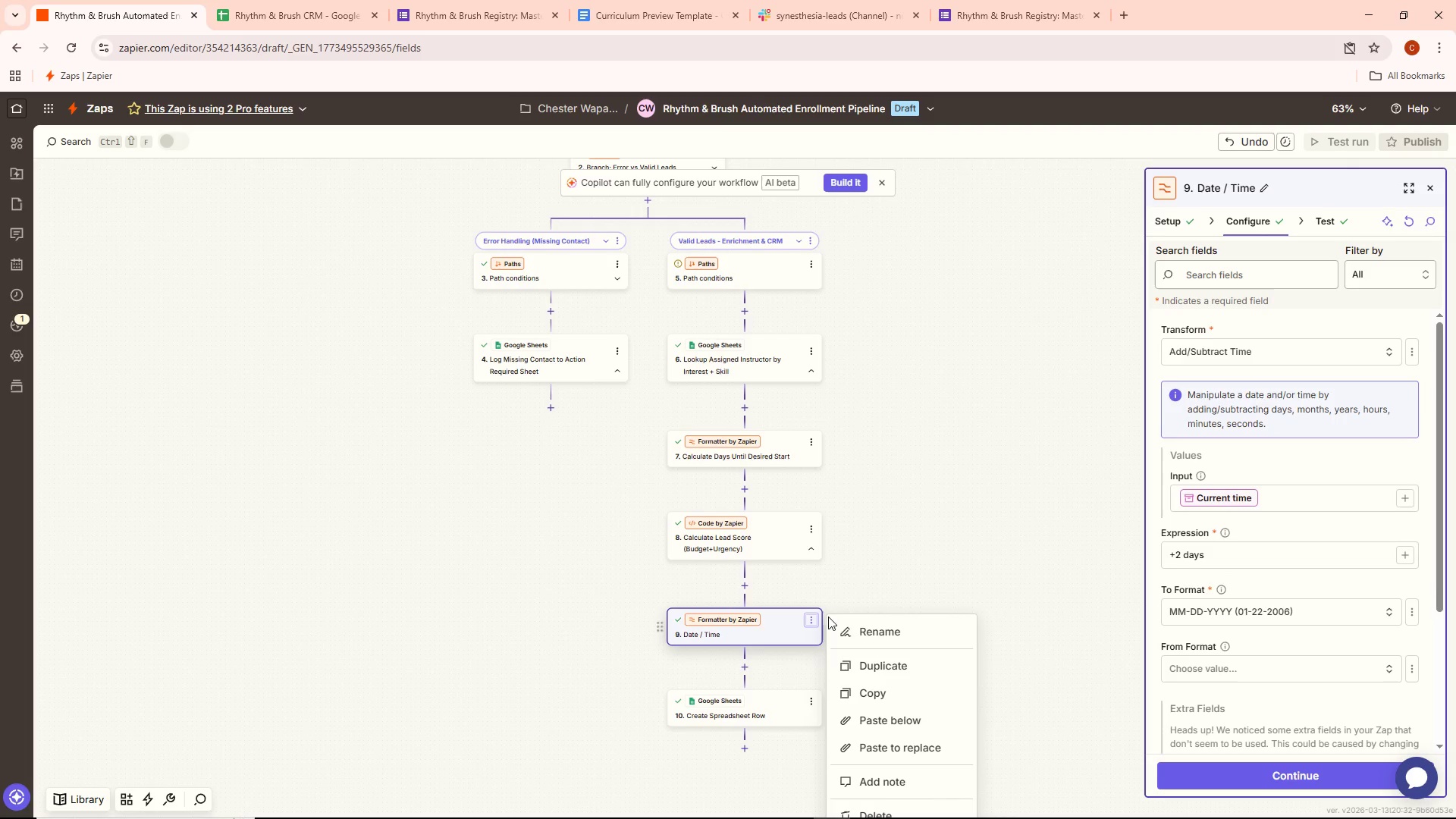 
left_click([856, 625])
 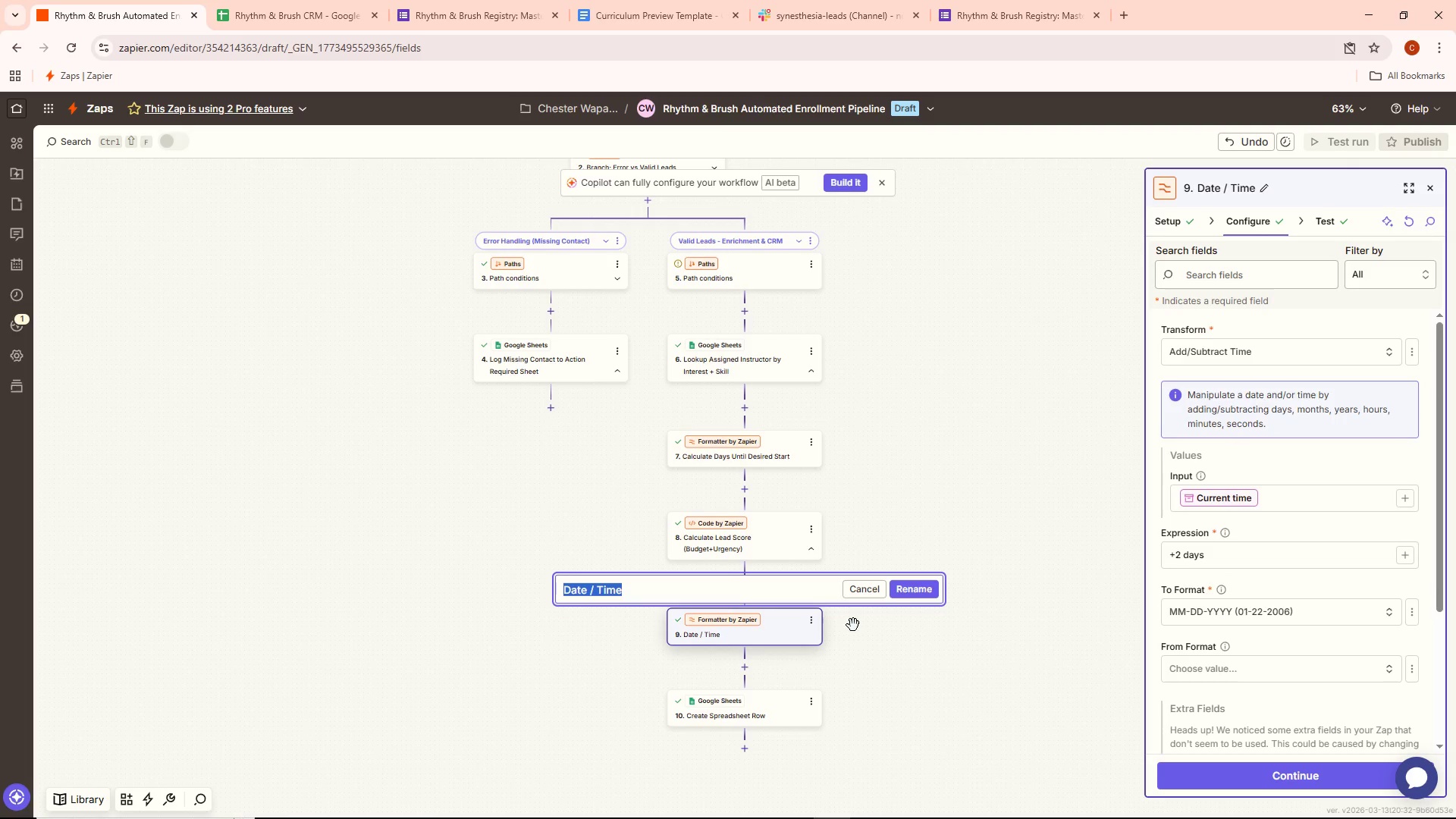 
key(Backspace)
 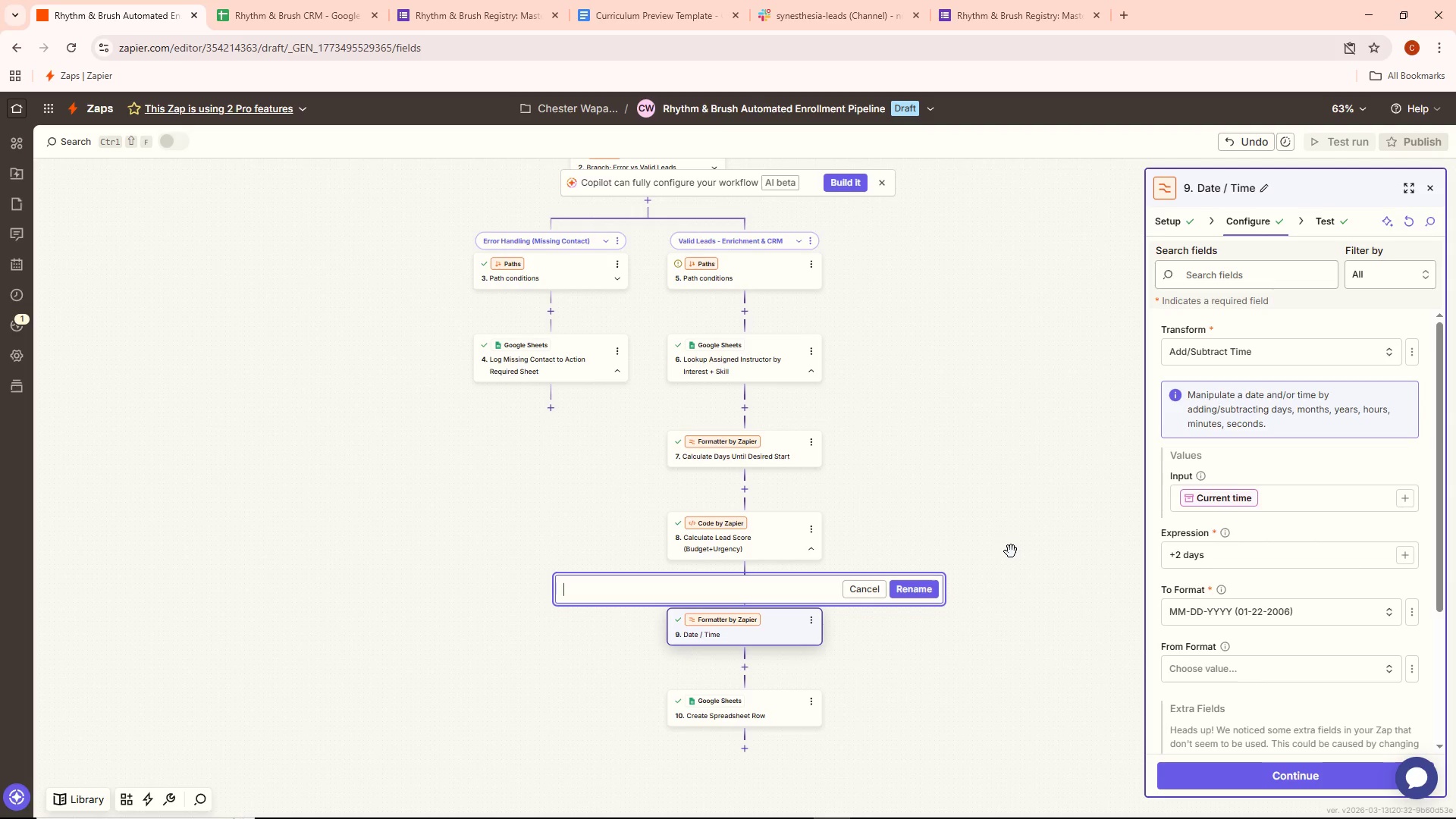 
wait(20.94)
 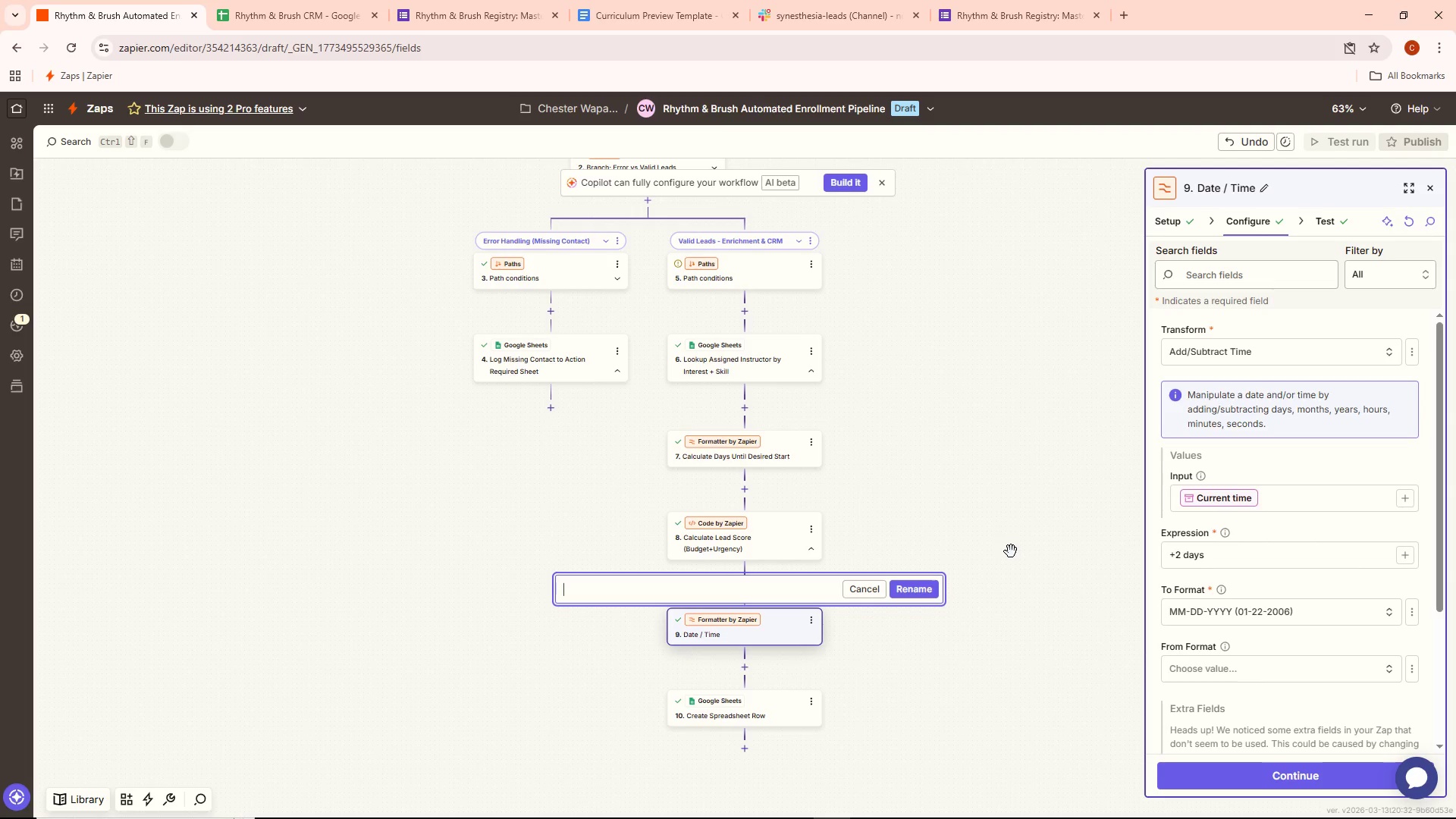 
type(Set)
 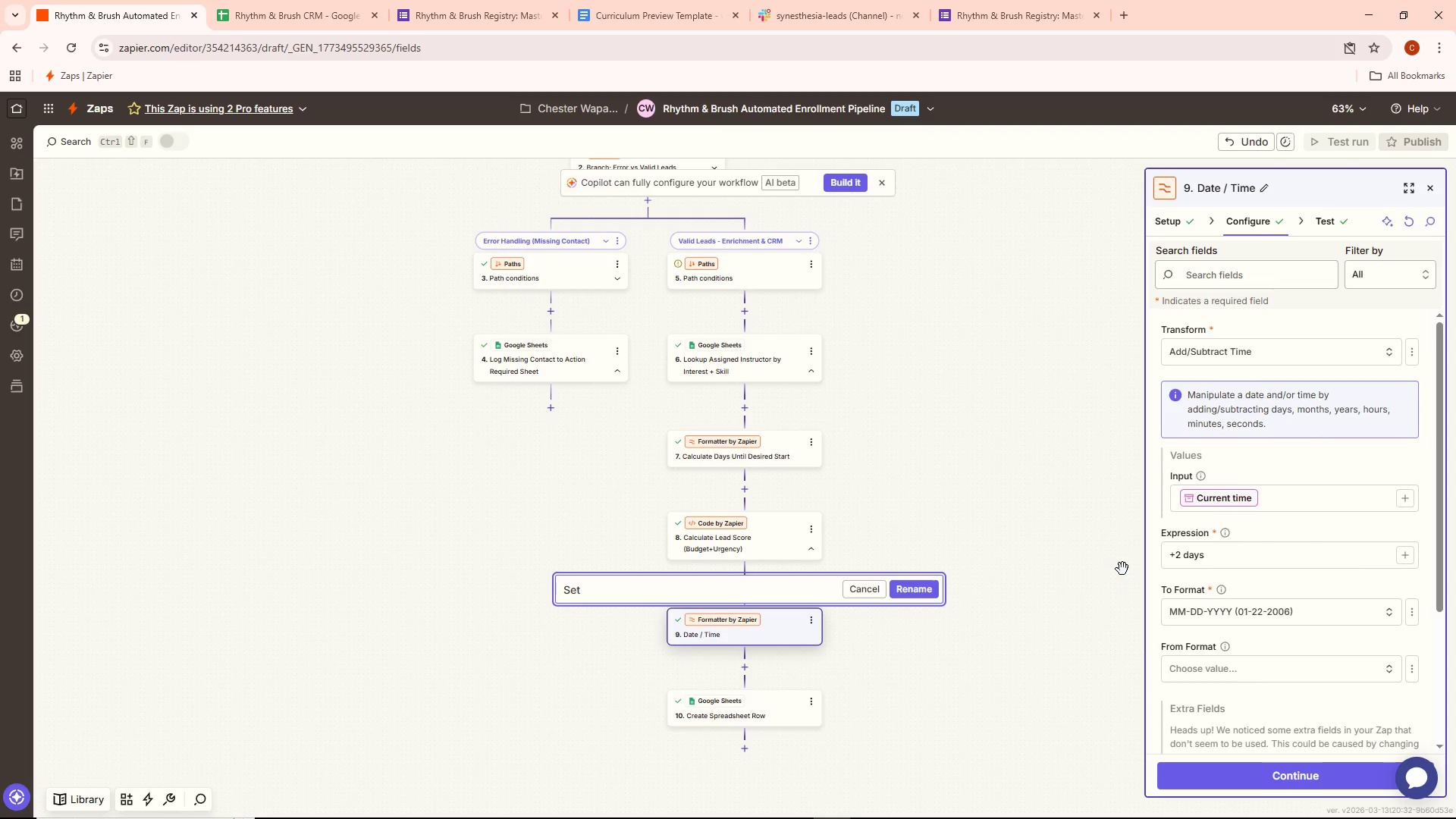 
type( Next Step Date (+2 Days))
 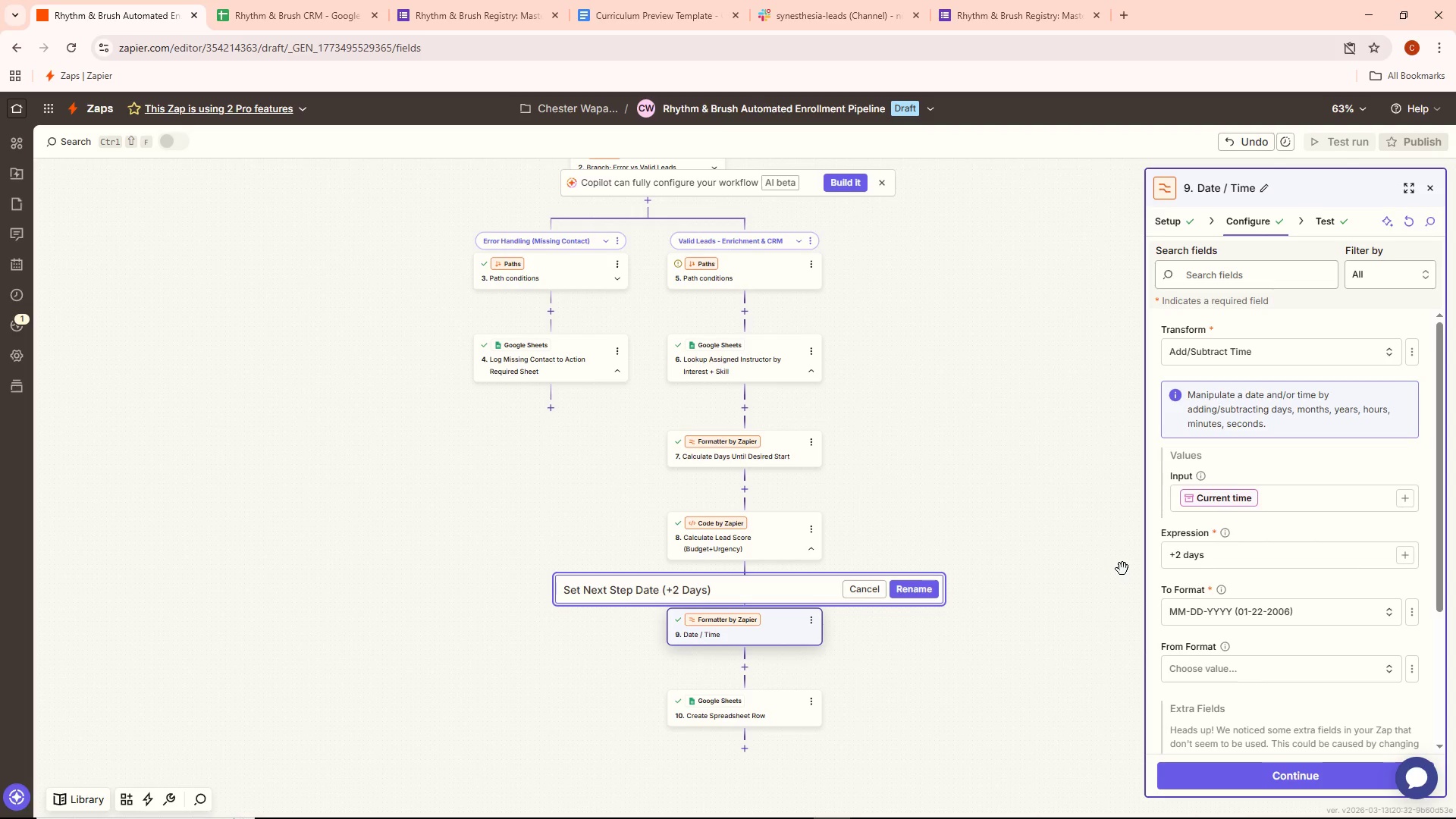 
left_click([926, 591])
 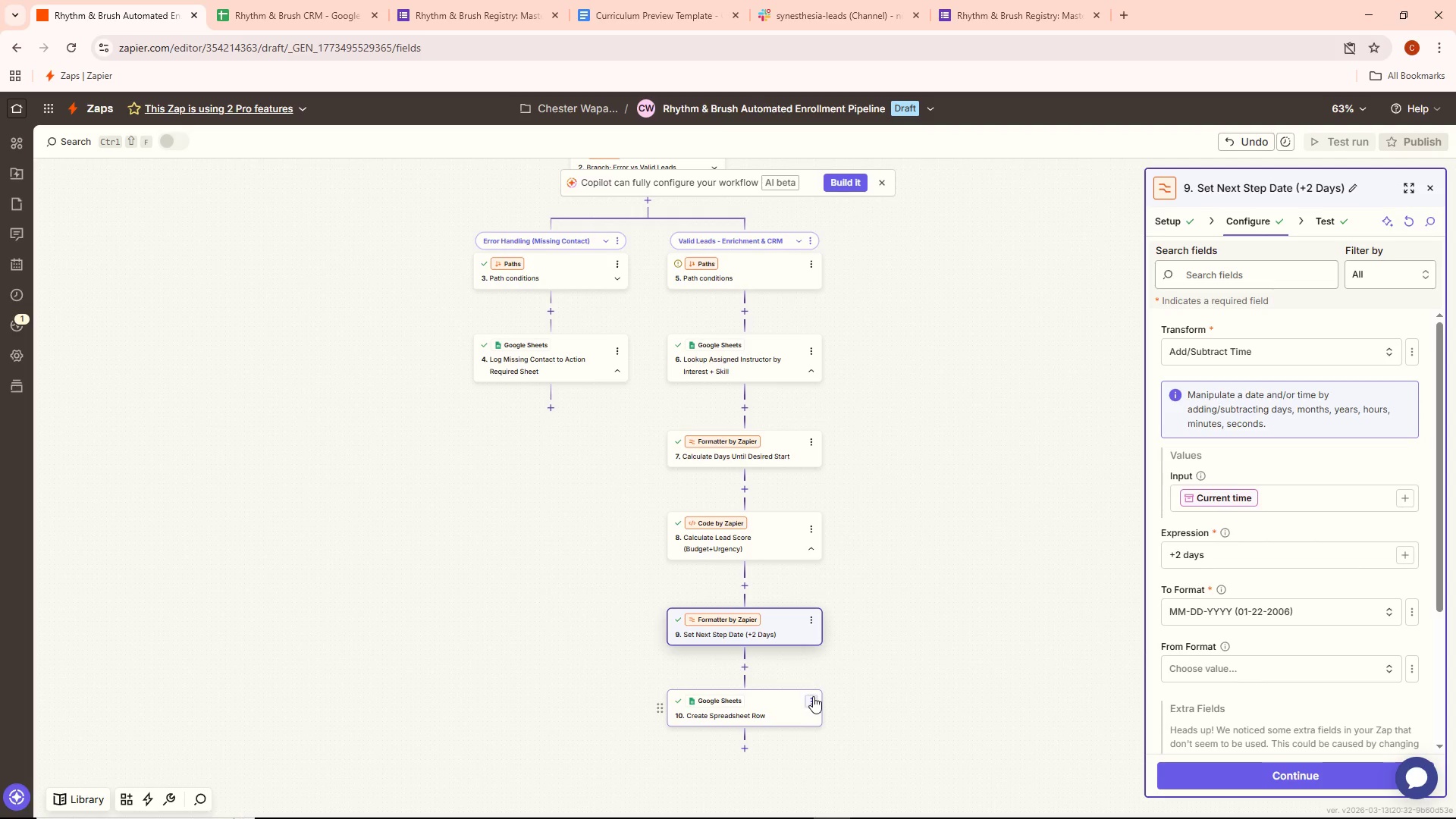 
left_click([805, 702])
 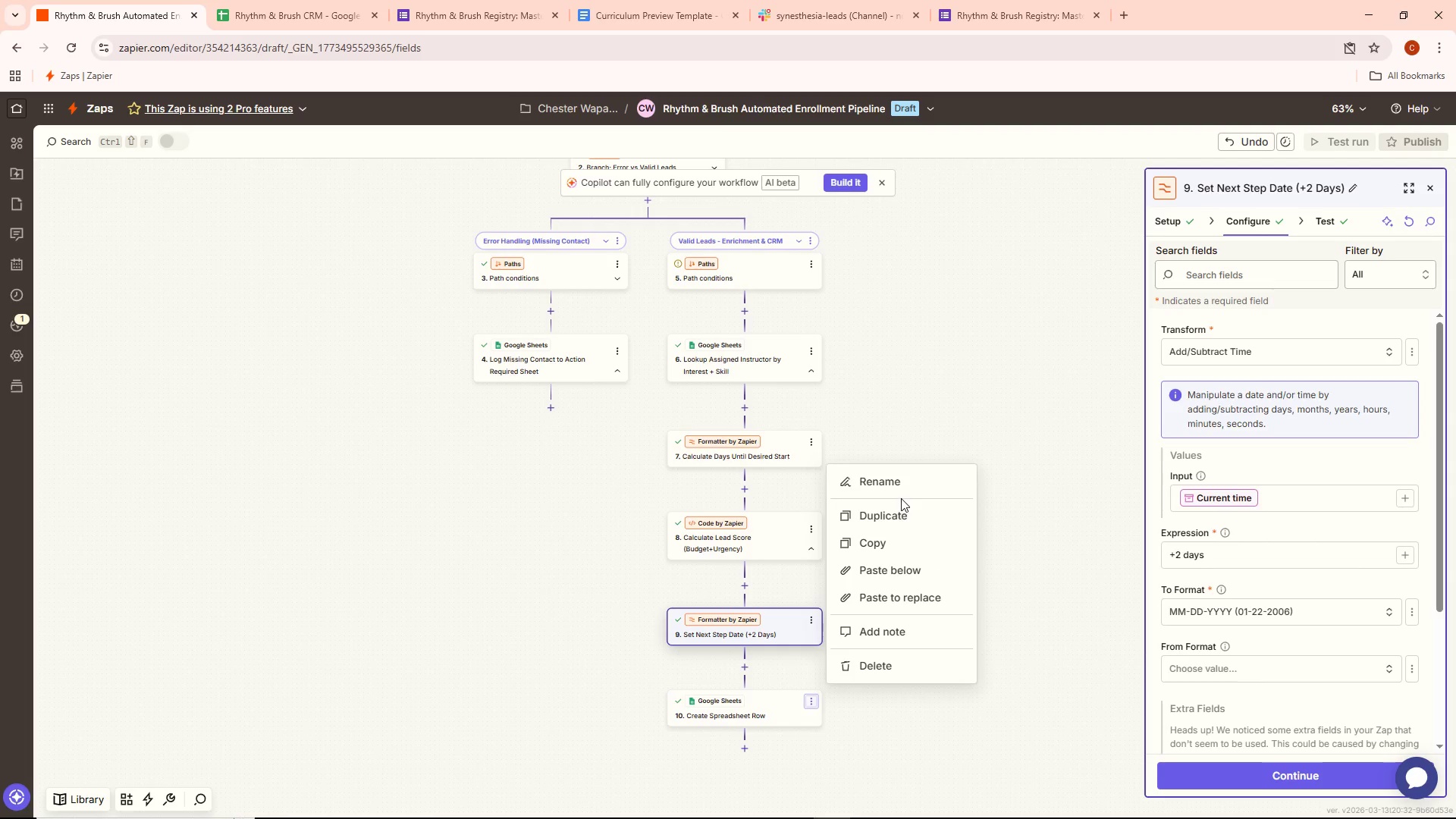 
left_click([901, 487])
 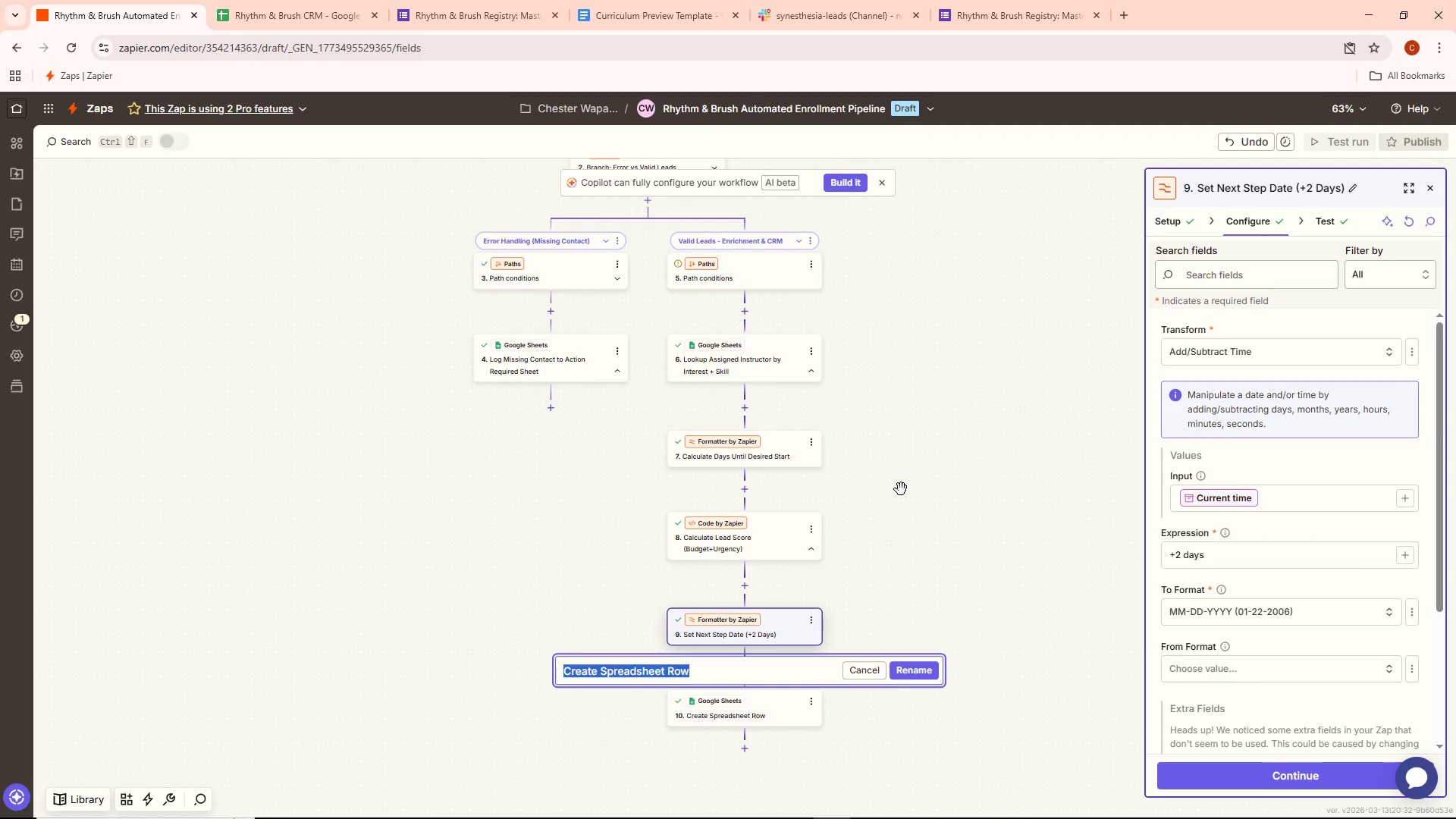 
key(Backspace)
 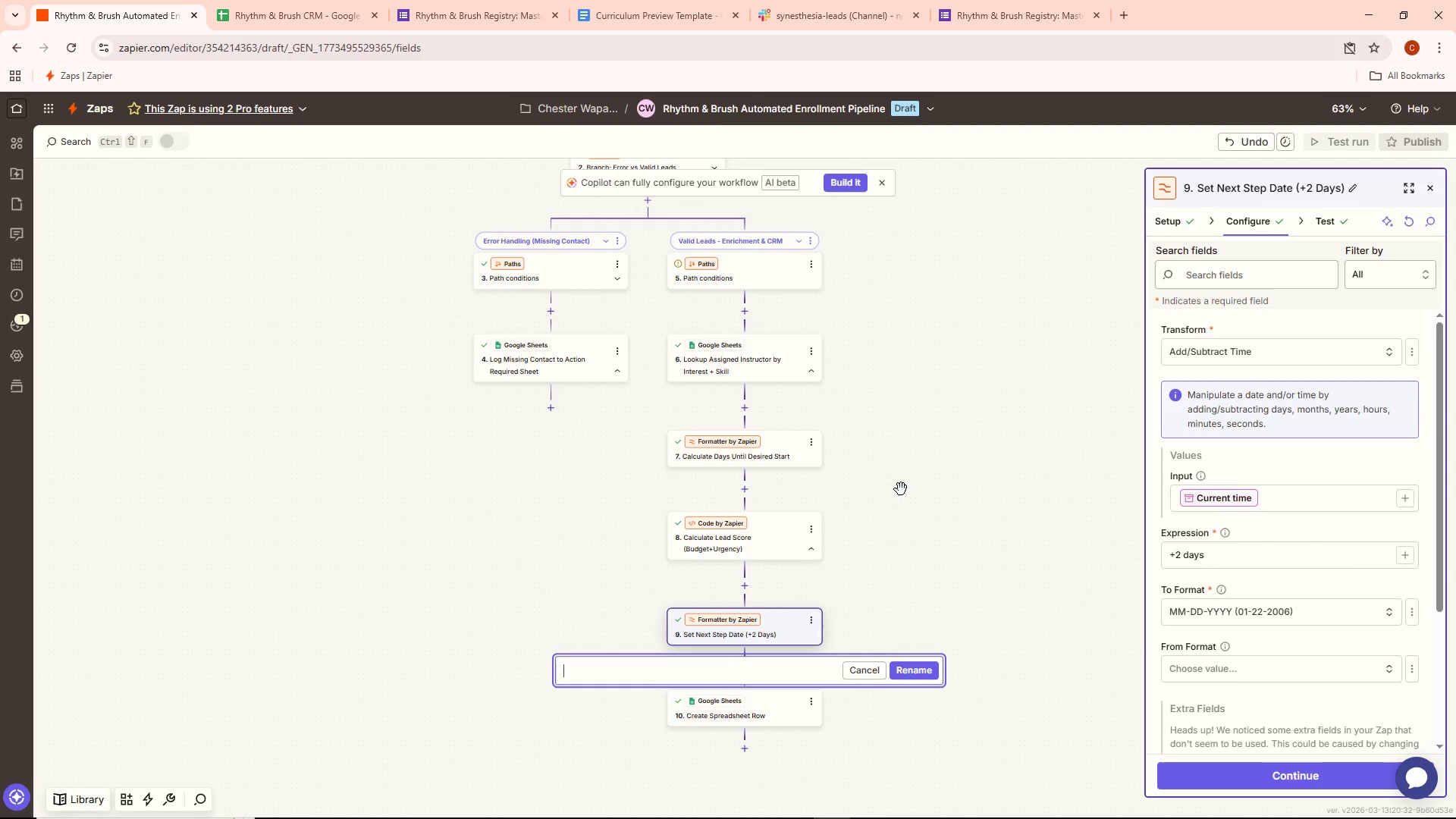 
wait(5.48)
 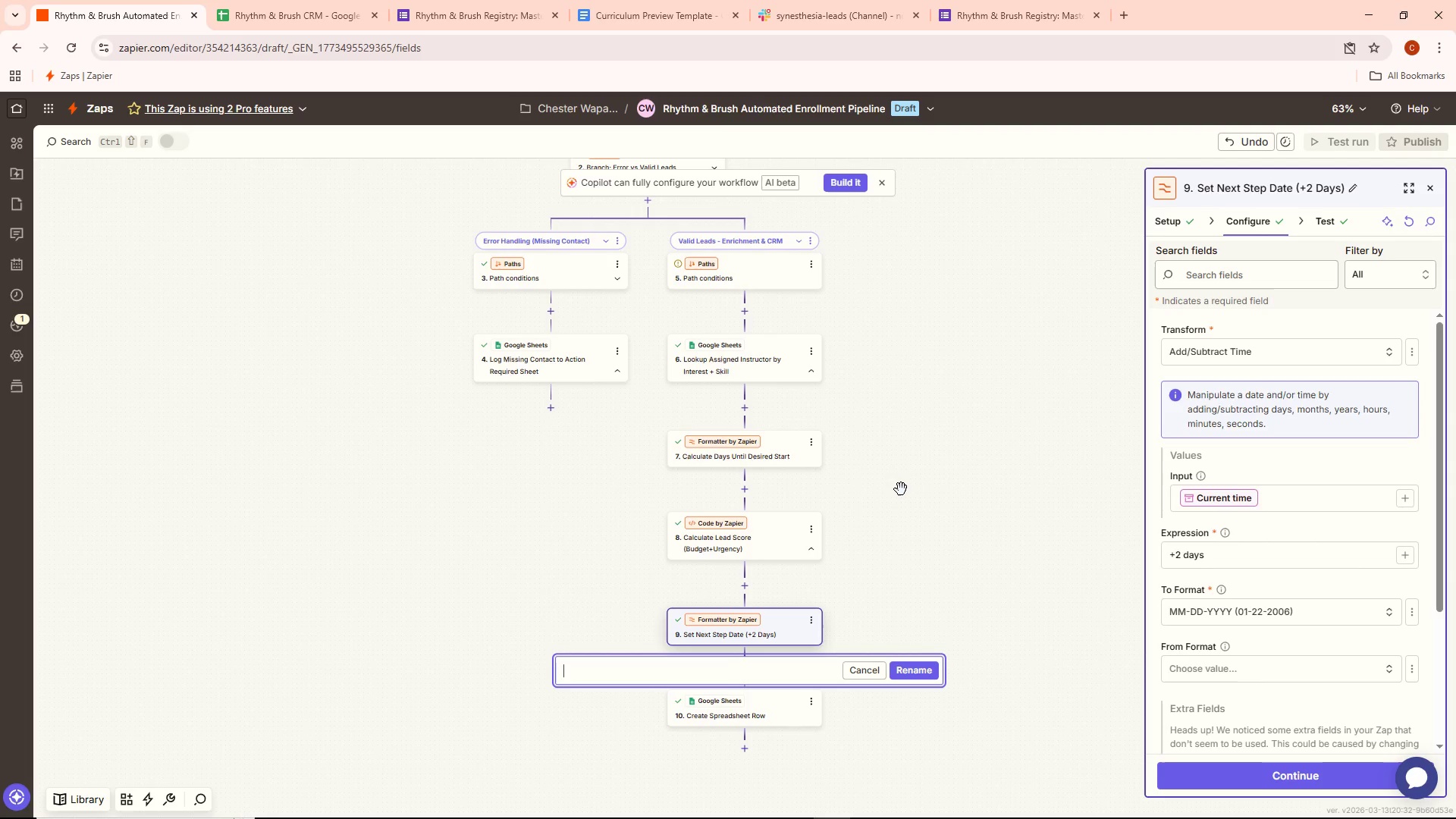 
type(Create lead )
 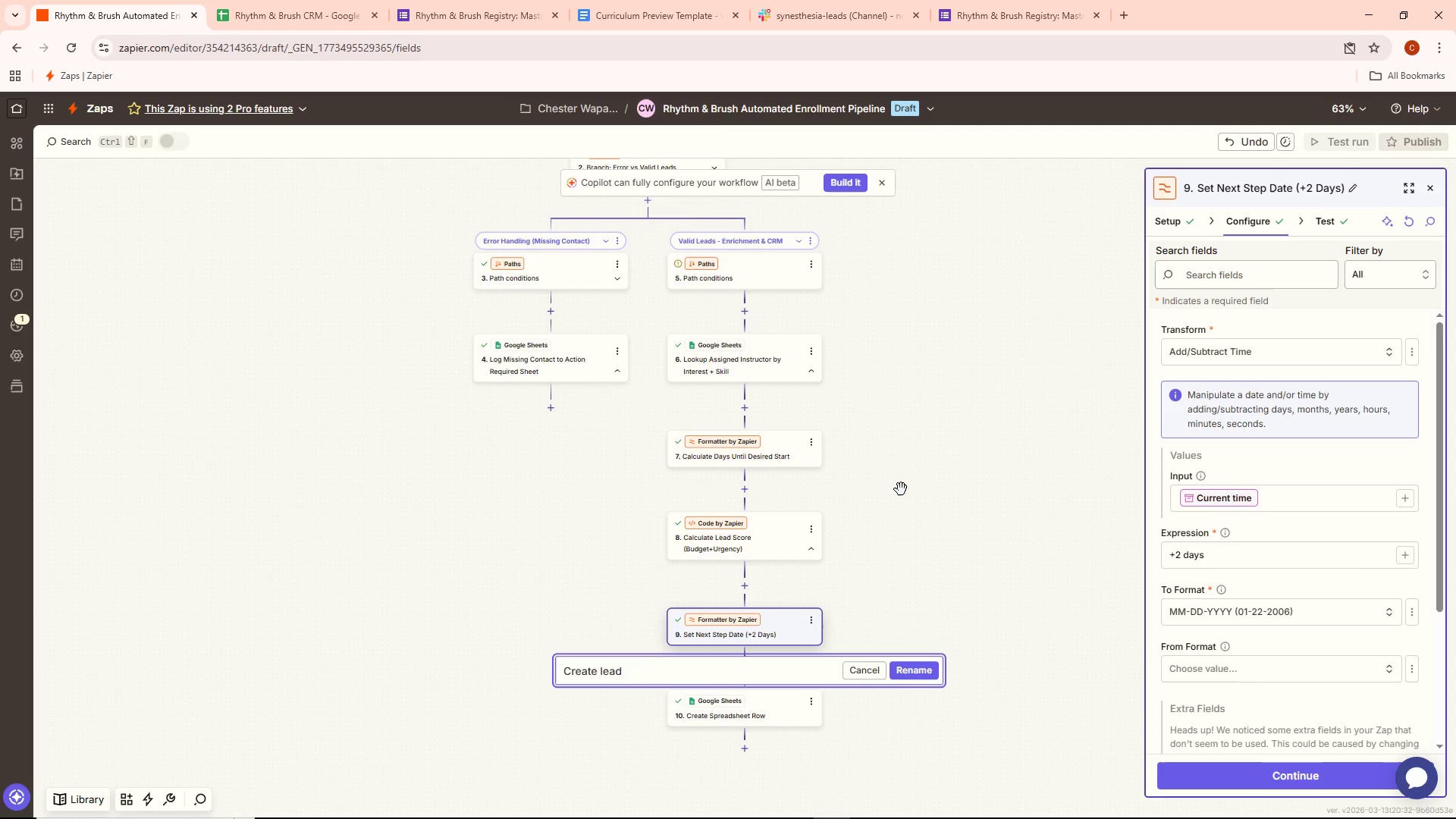 
key(Control+ControlLeft)
 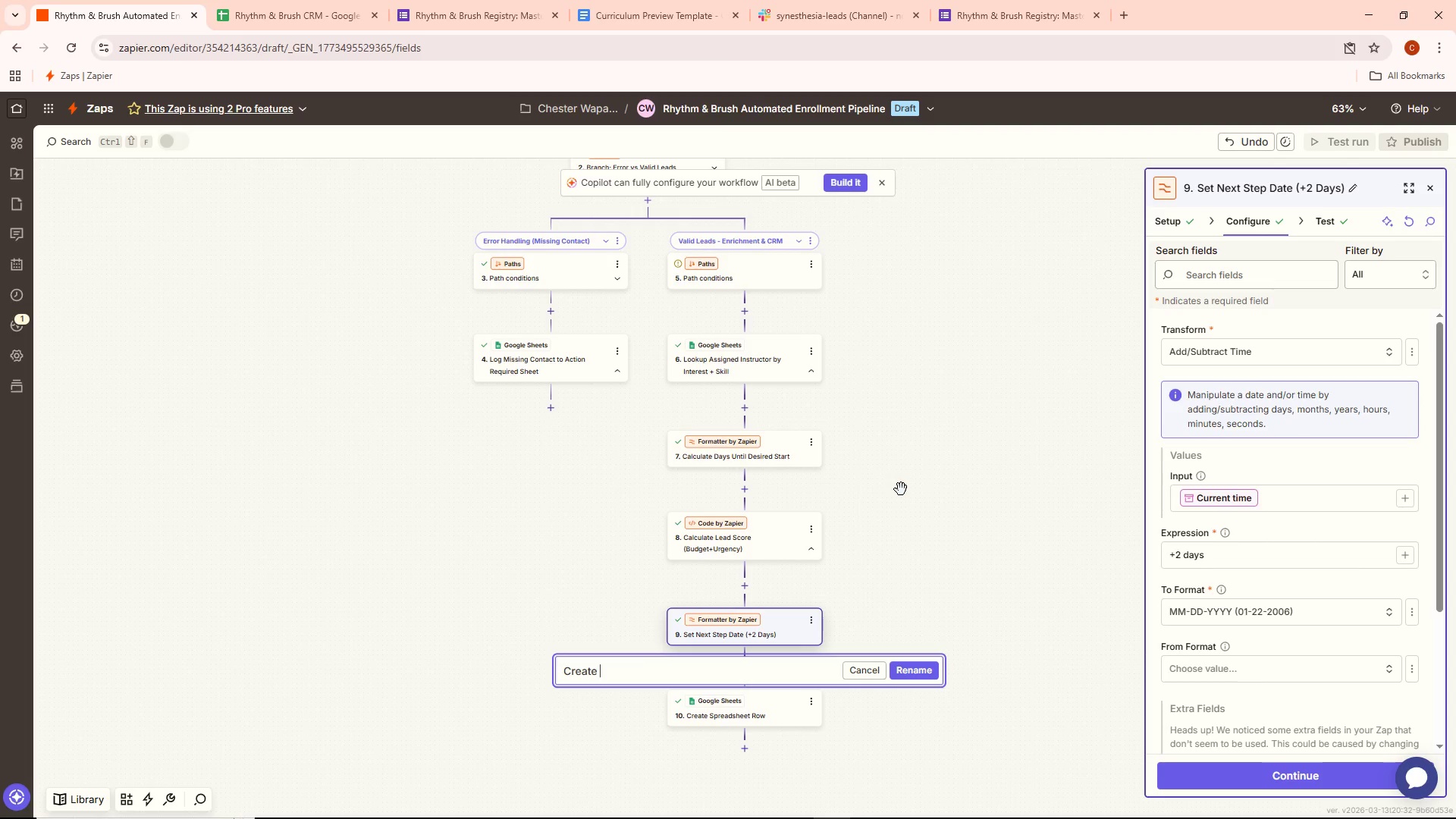 
key(Control+Backspace)
 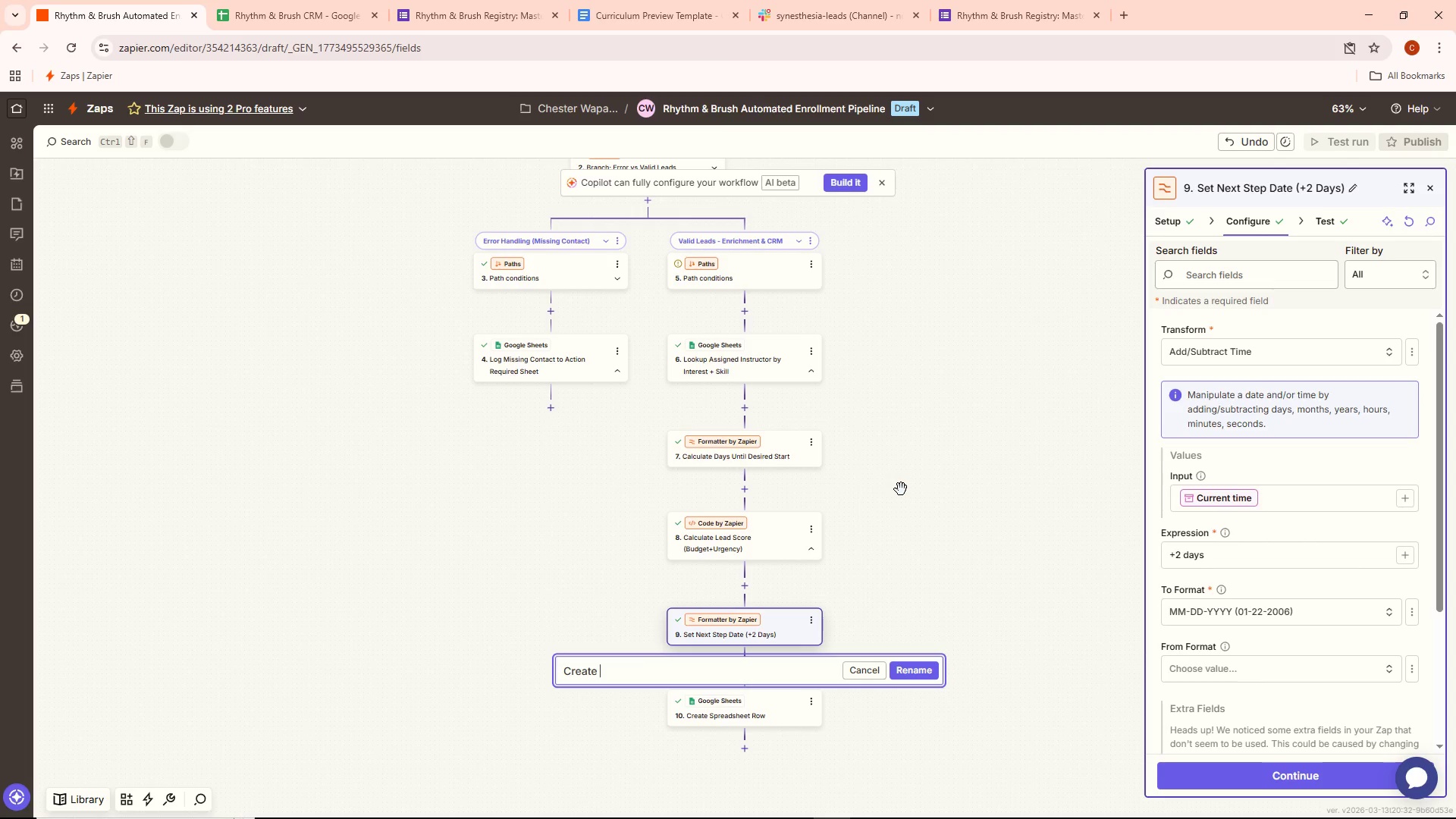 
type(Lead Row in CRM)
 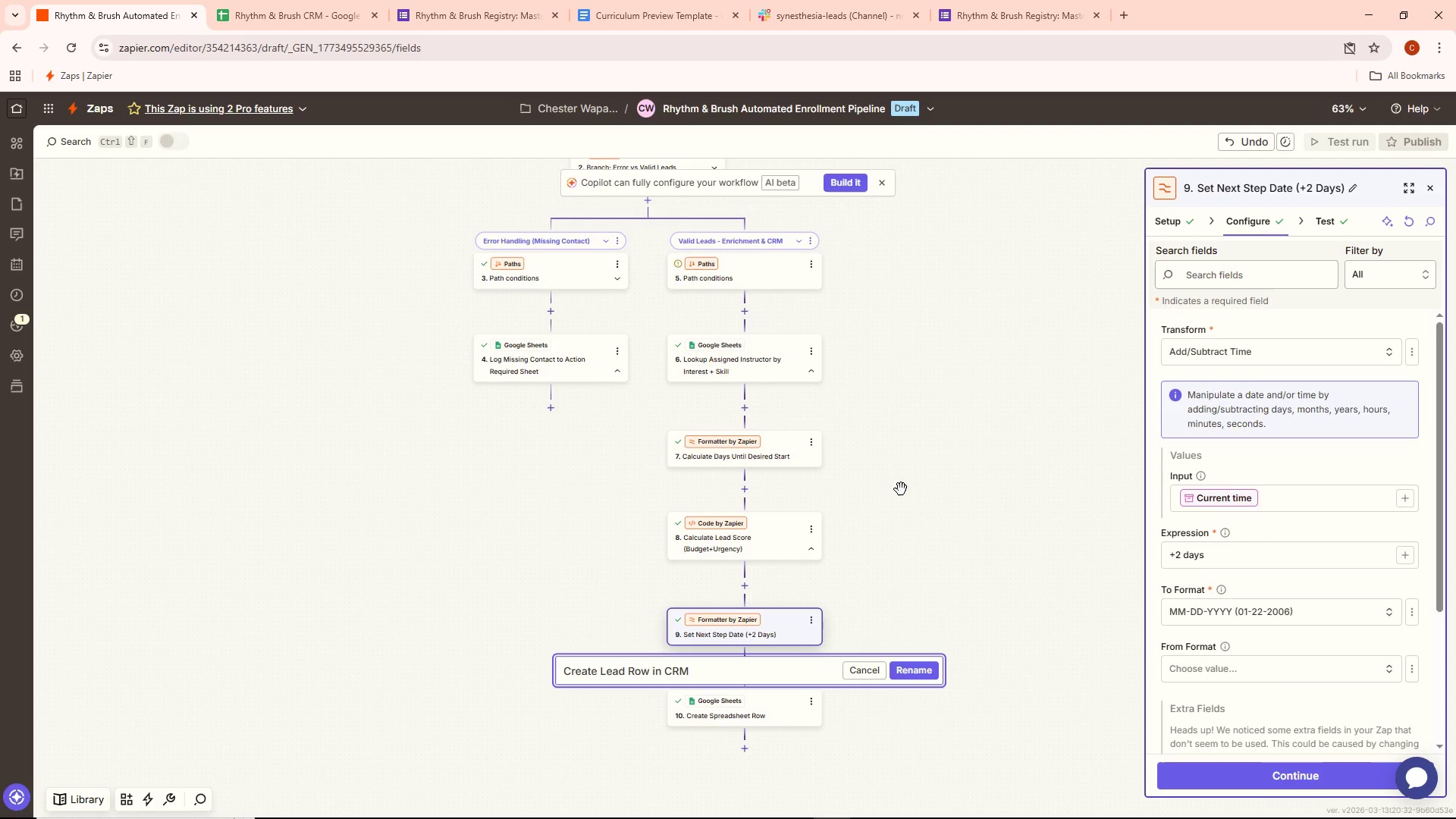 
left_click([920, 674])
 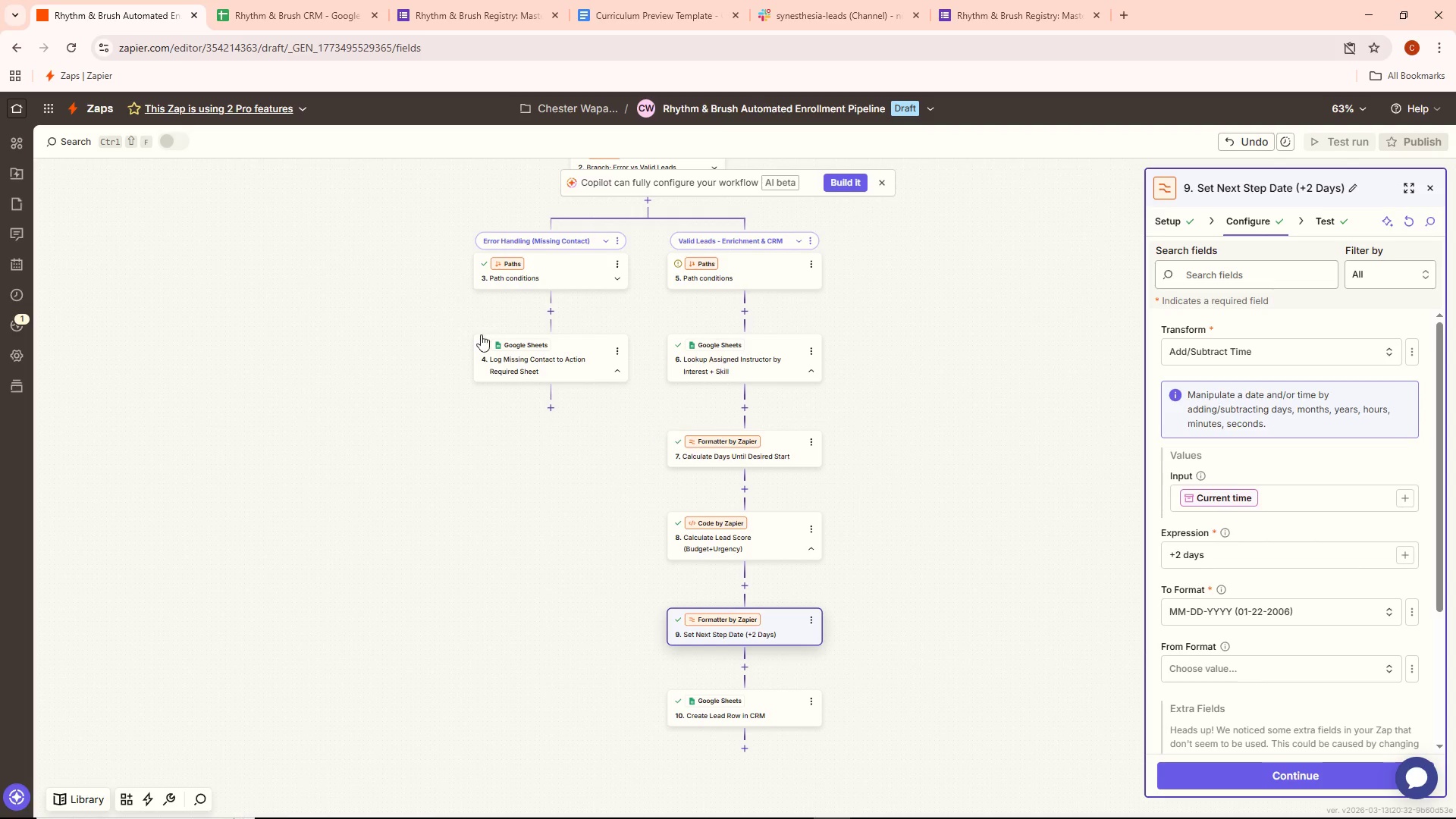 
scroll: coordinate [923, 431], scroll_direction: up, amount: 5.0
 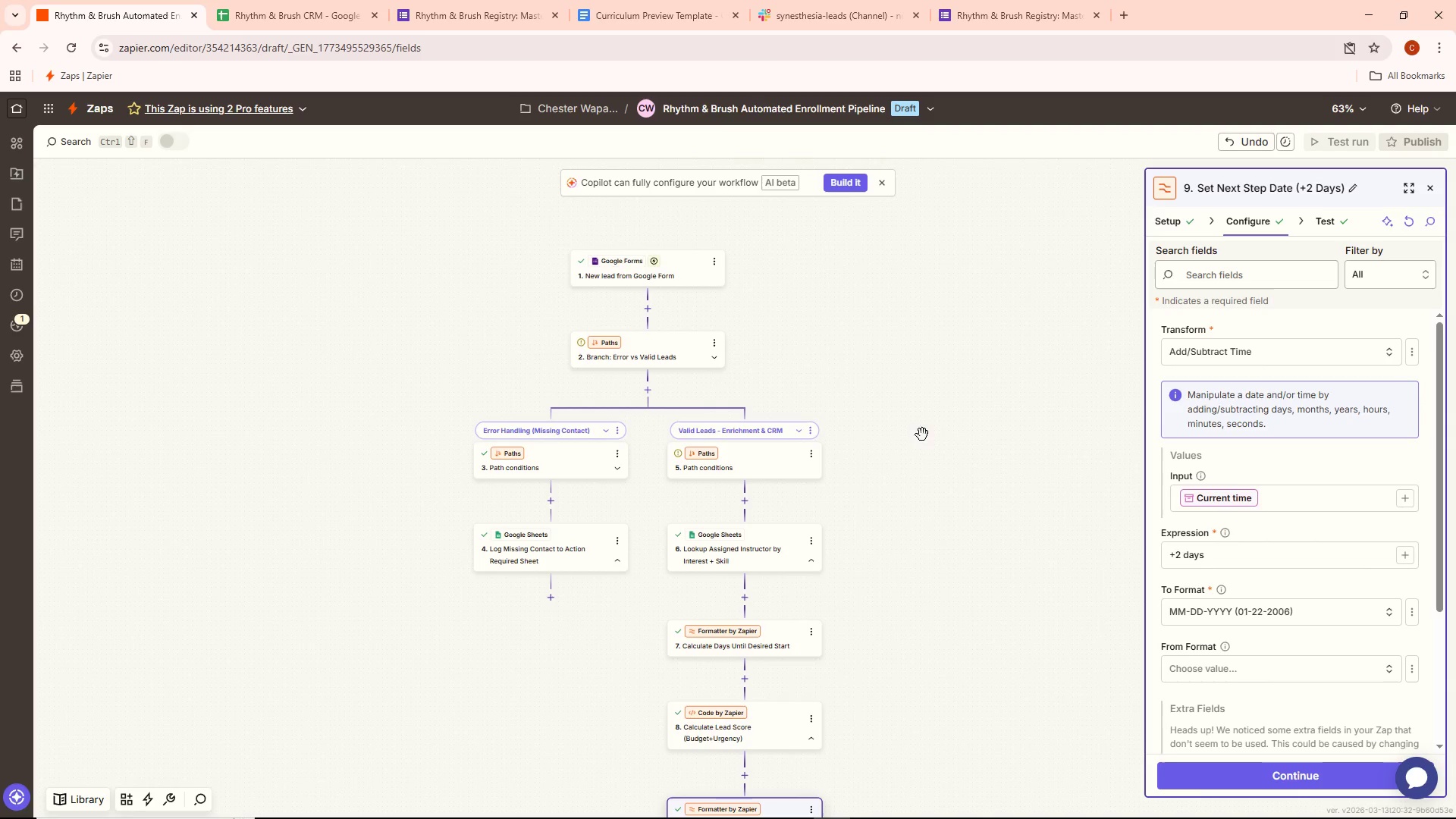 
scroll: coordinate [916, 472], scroll_direction: down, amount: 6.0
 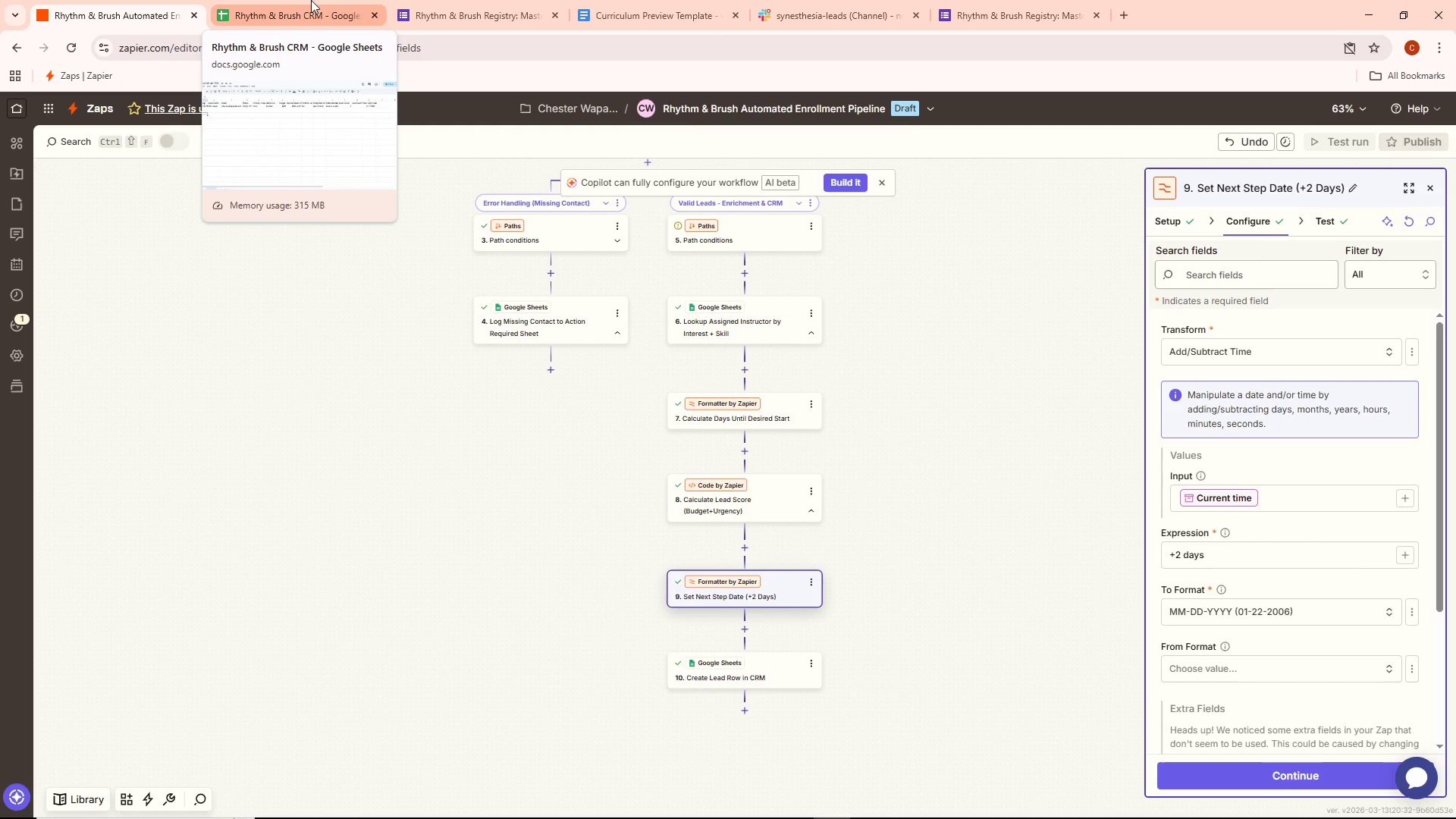 
wait(24.0)
 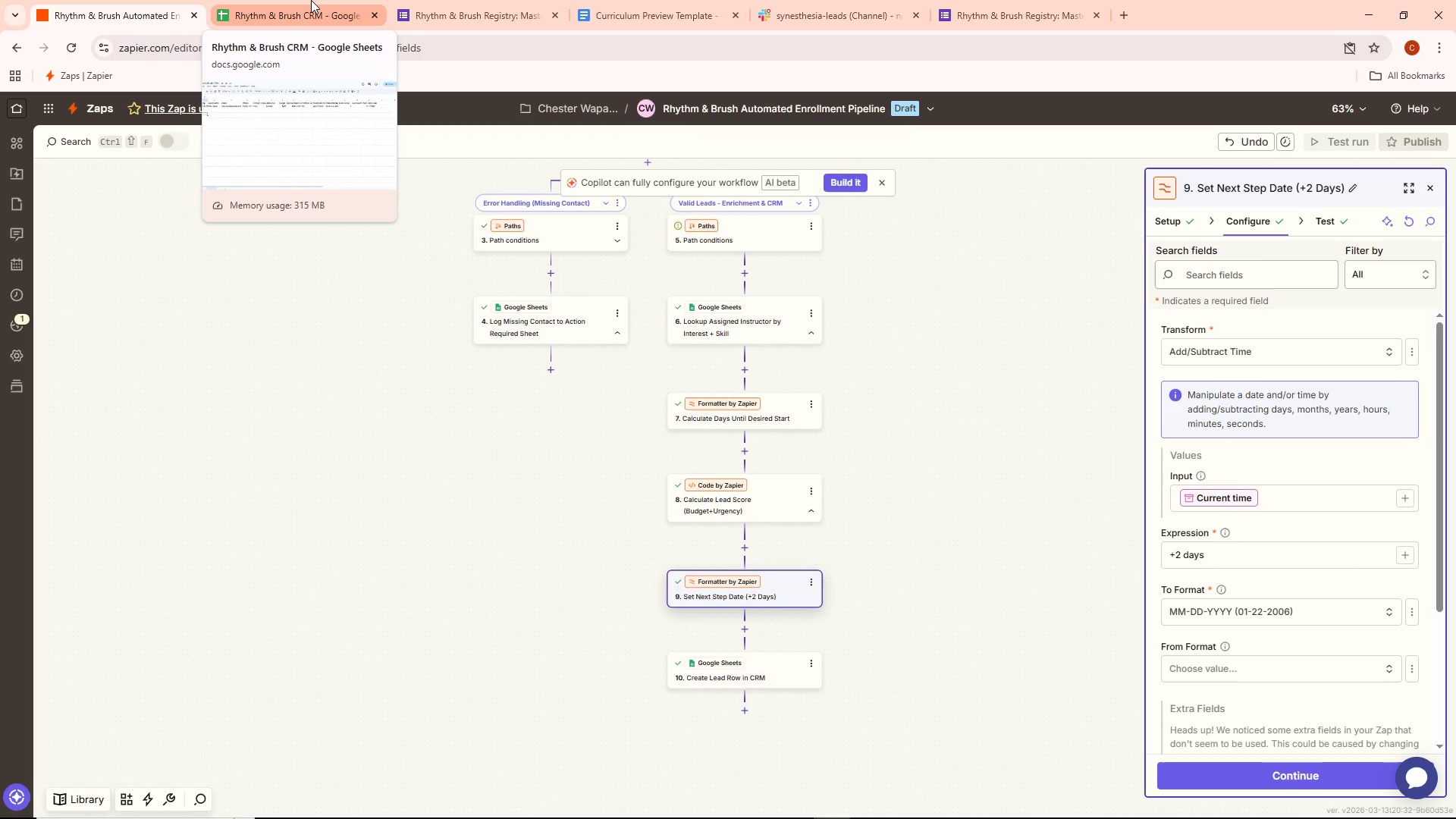 
left_click([278, 0])
 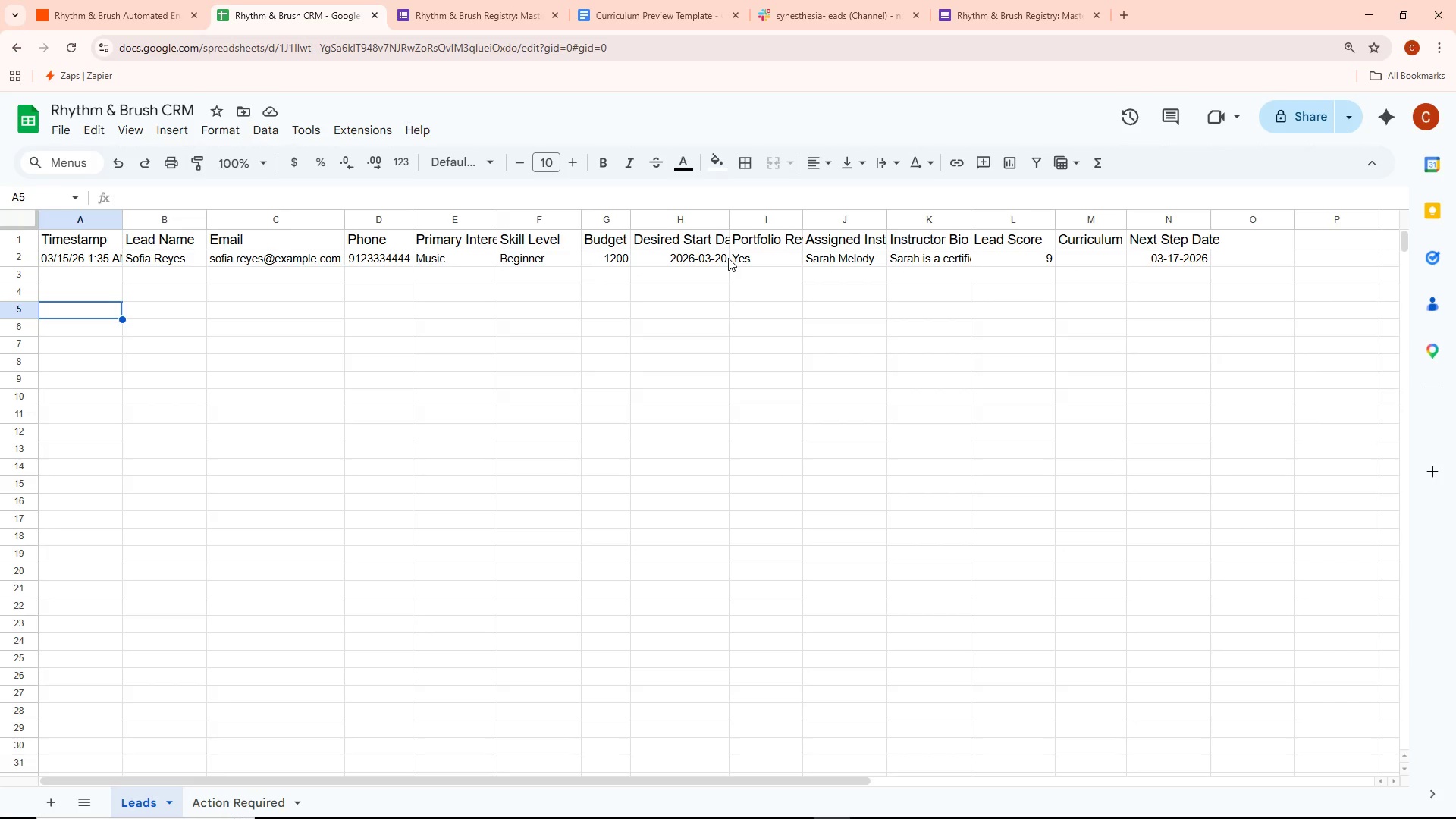 
left_click([116, 9])
 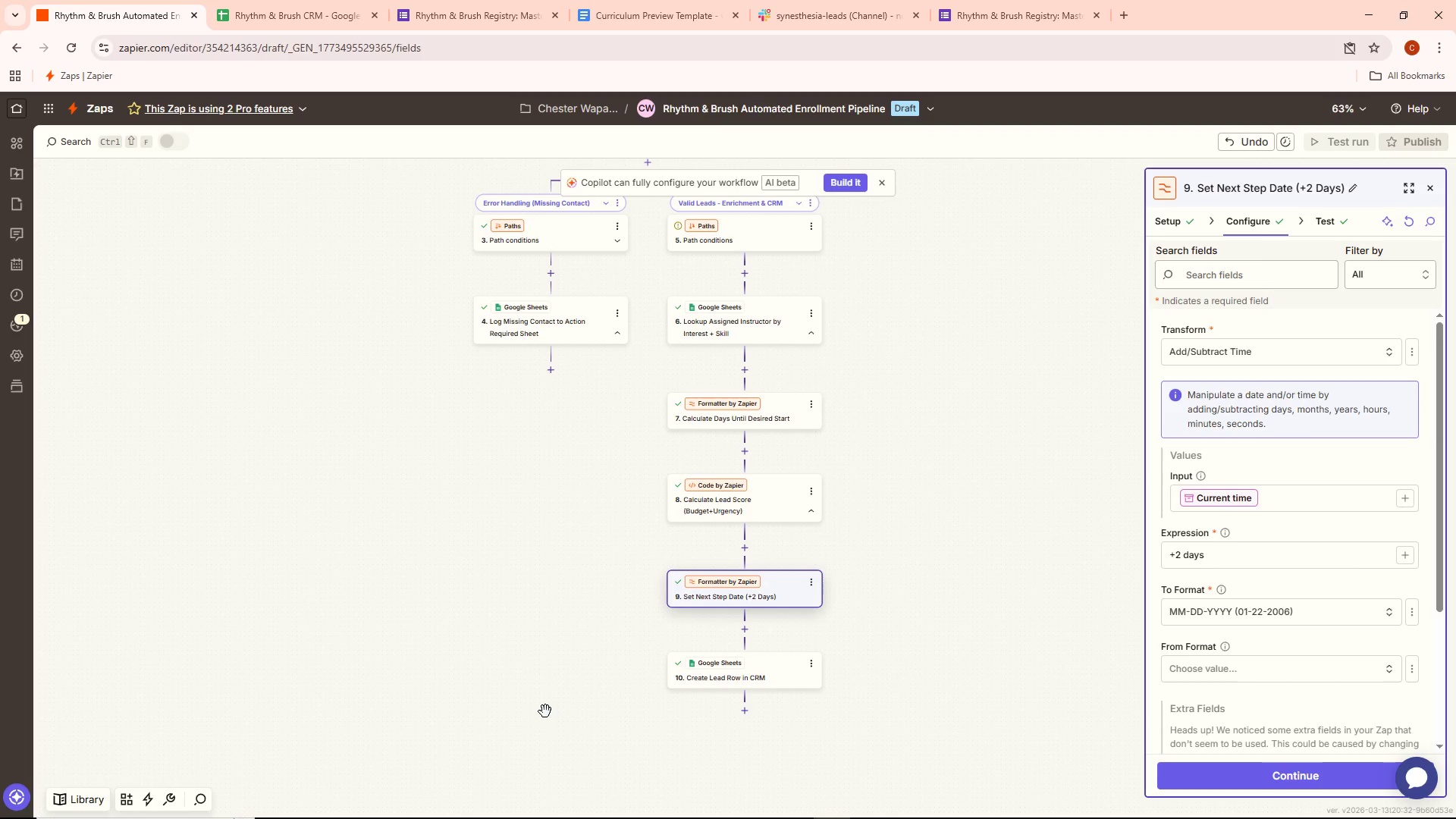 
wait(48.28)
 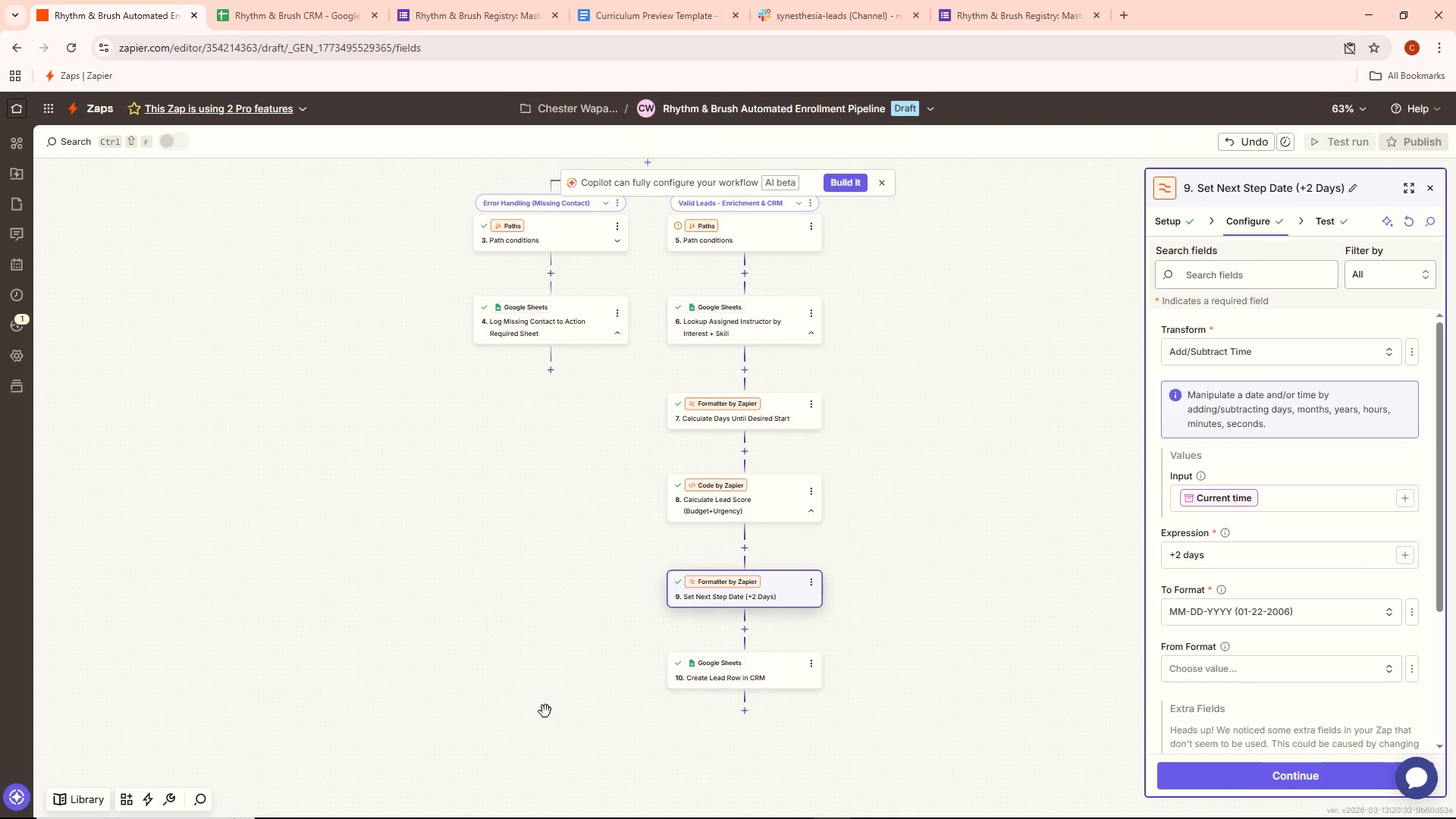 
scroll: coordinate [928, 362], scroll_direction: up, amount: 7.0
 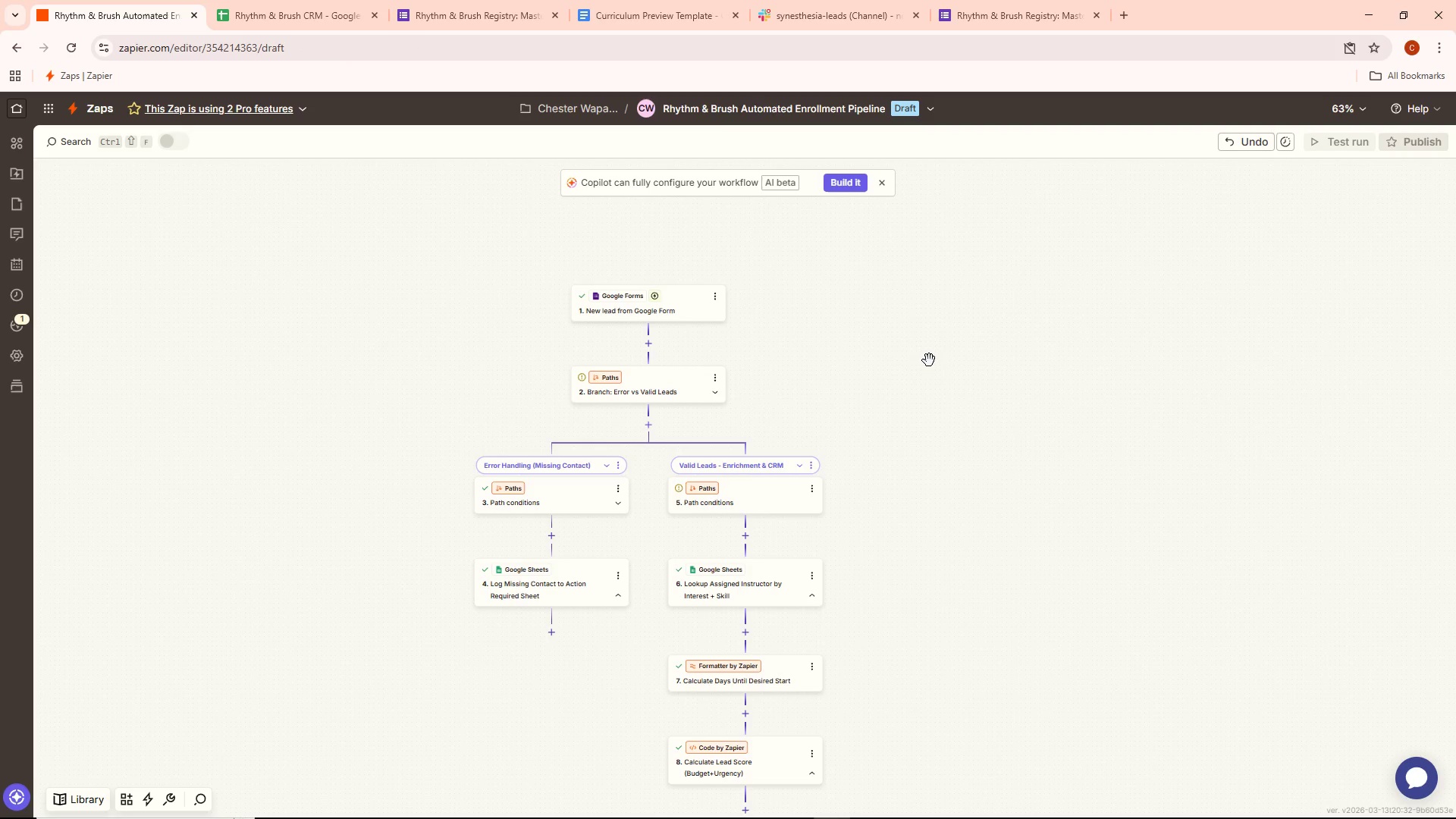 
scroll: coordinate [939, 361], scroll_direction: down, amount: 5.0
 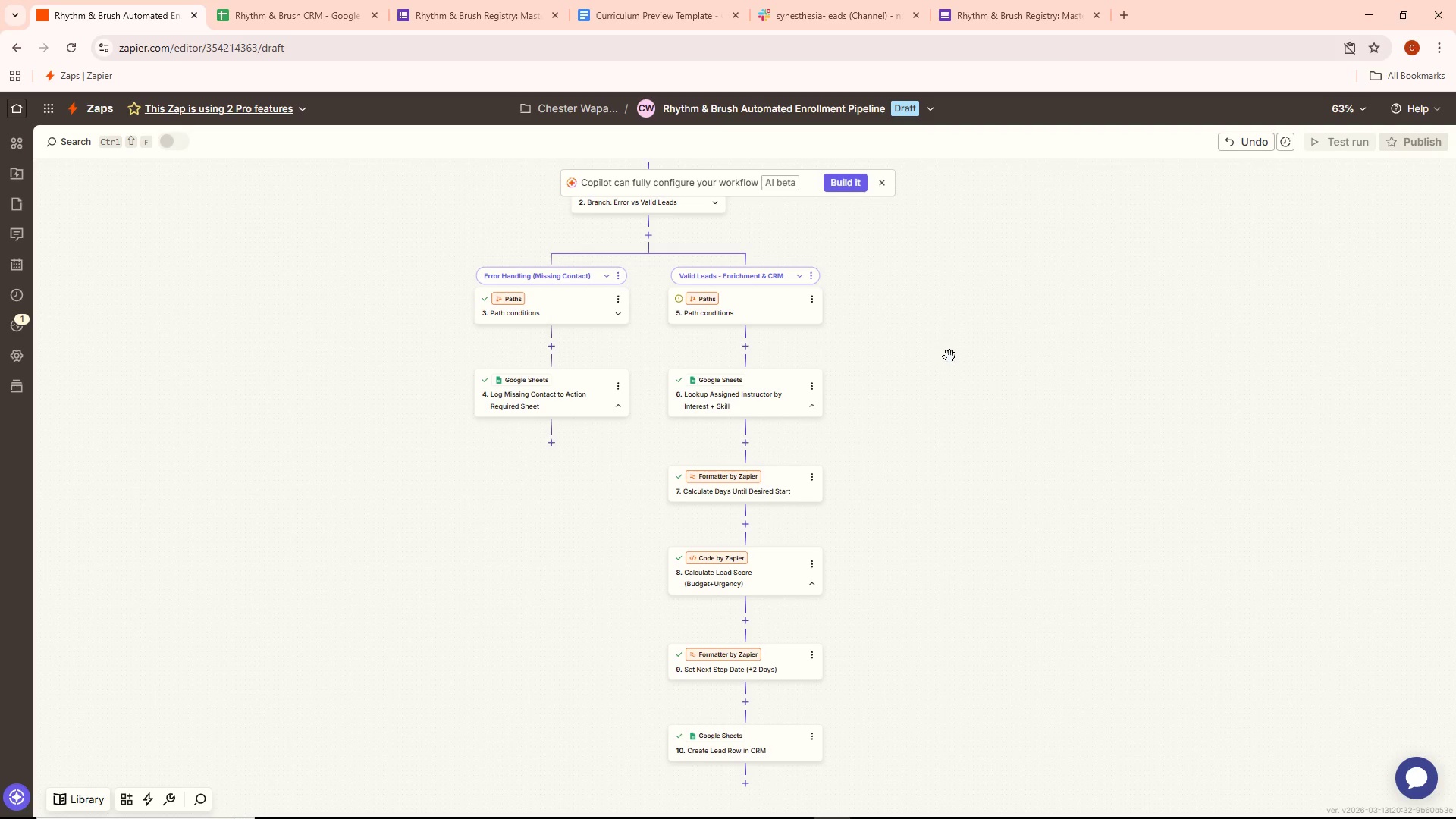 
scroll: coordinate [949, 357], scroll_direction: up, amount: 5.0
 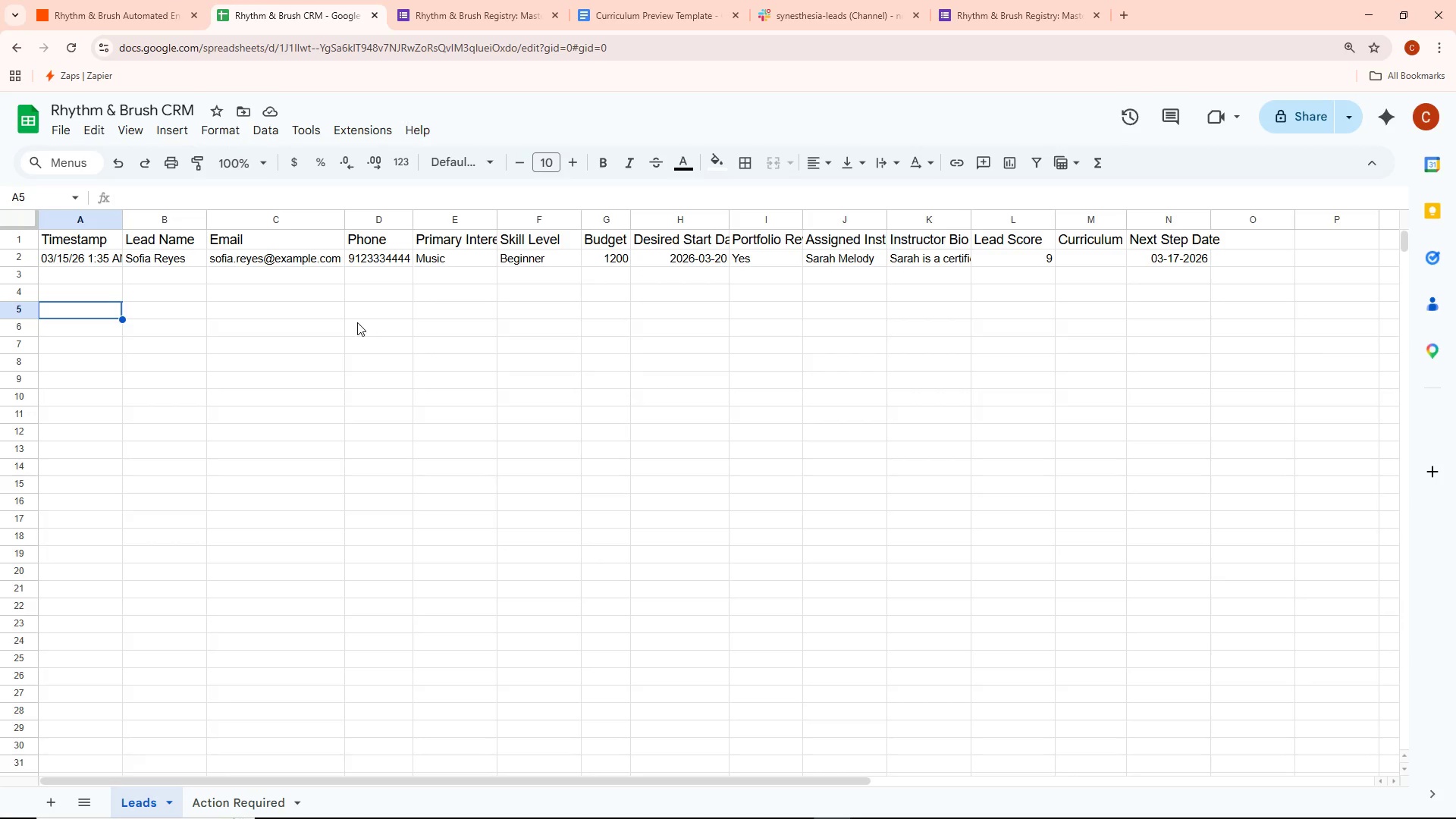 
left_click([109, 9])
 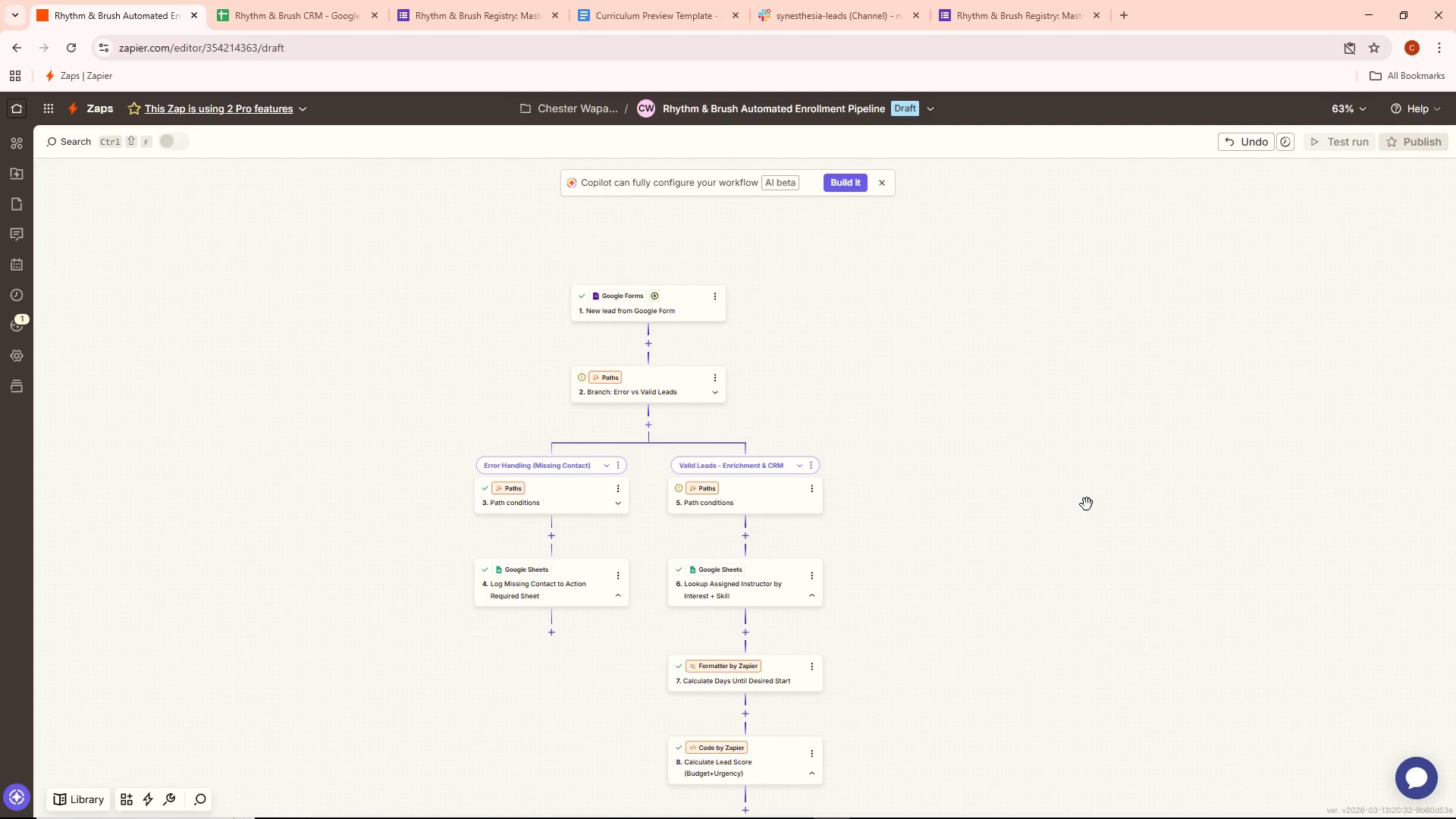 
wait(42.42)
 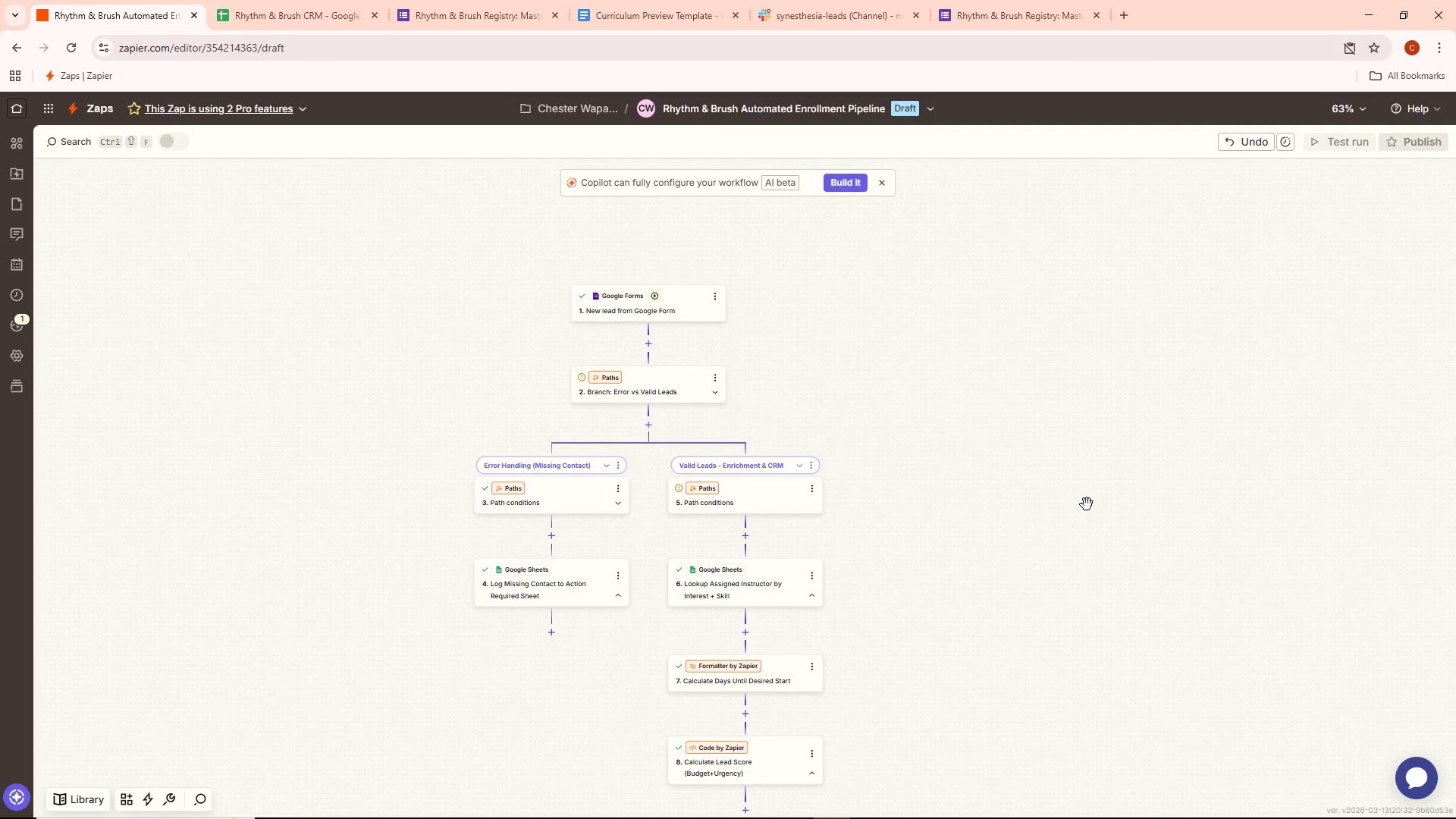 
scroll: coordinate [903, 726], scroll_direction: down, amount: 4.0
 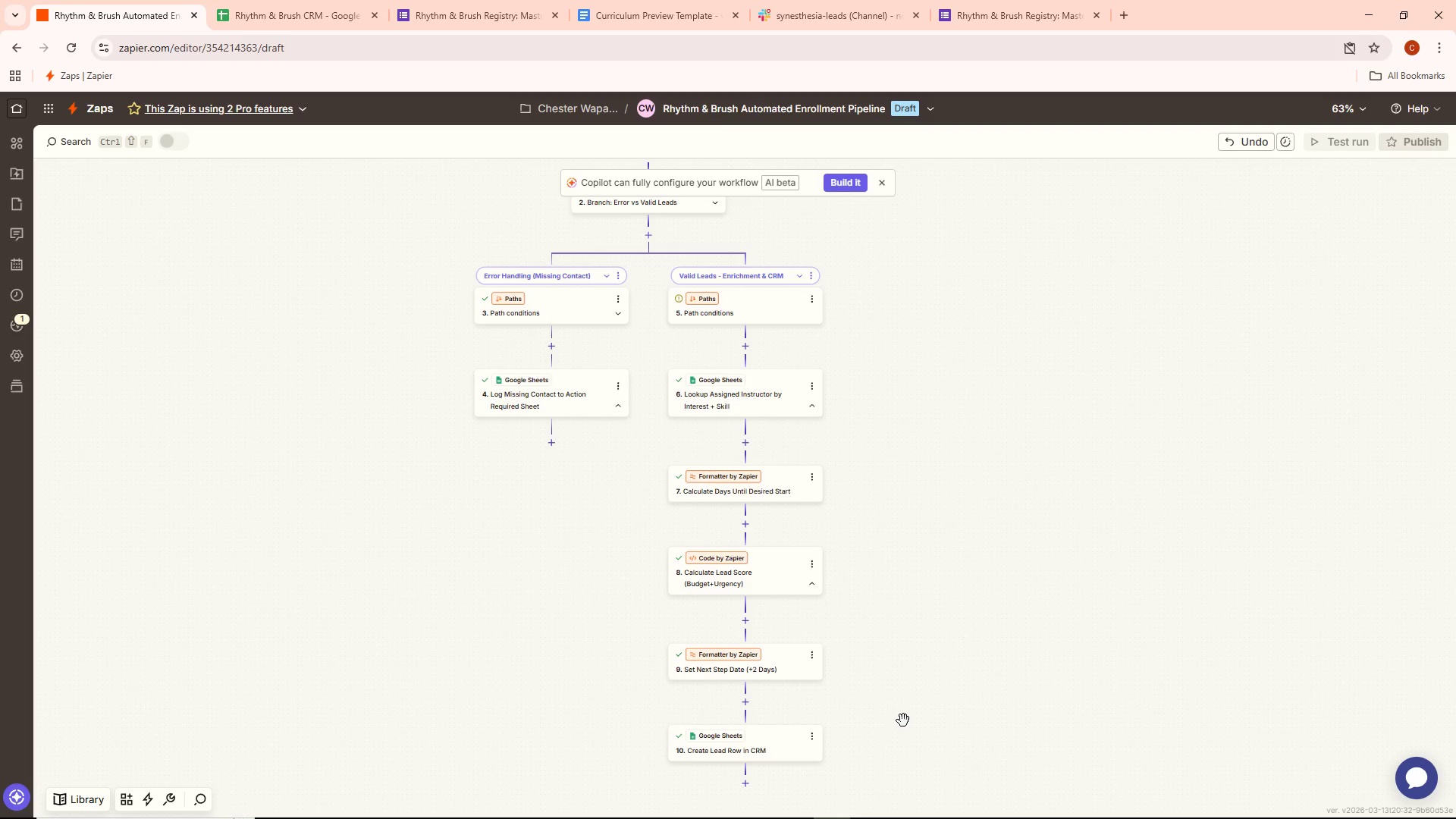 
scroll: coordinate [903, 719], scroll_direction: up, amount: 2.0
 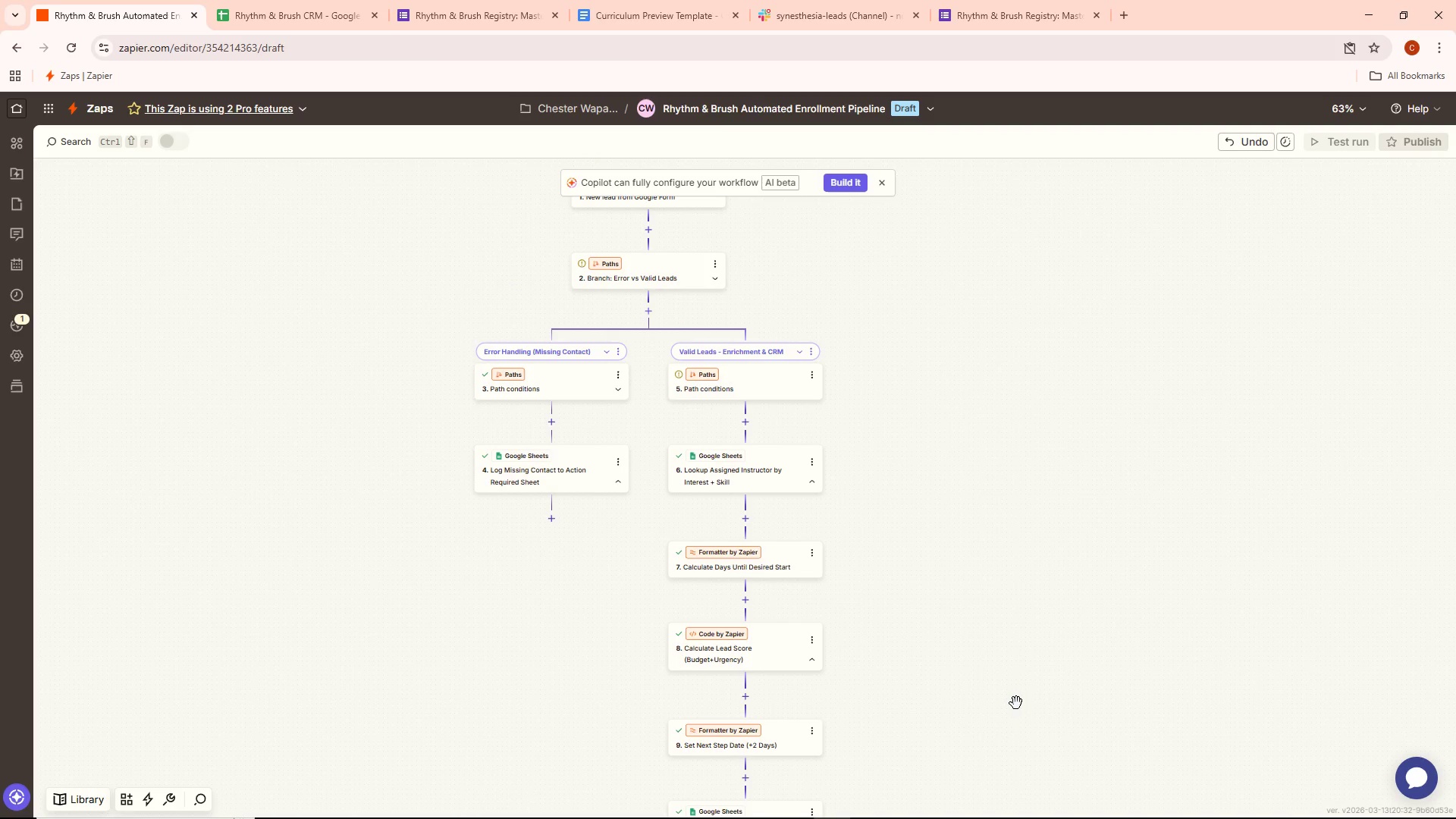 
wait(9.77)
 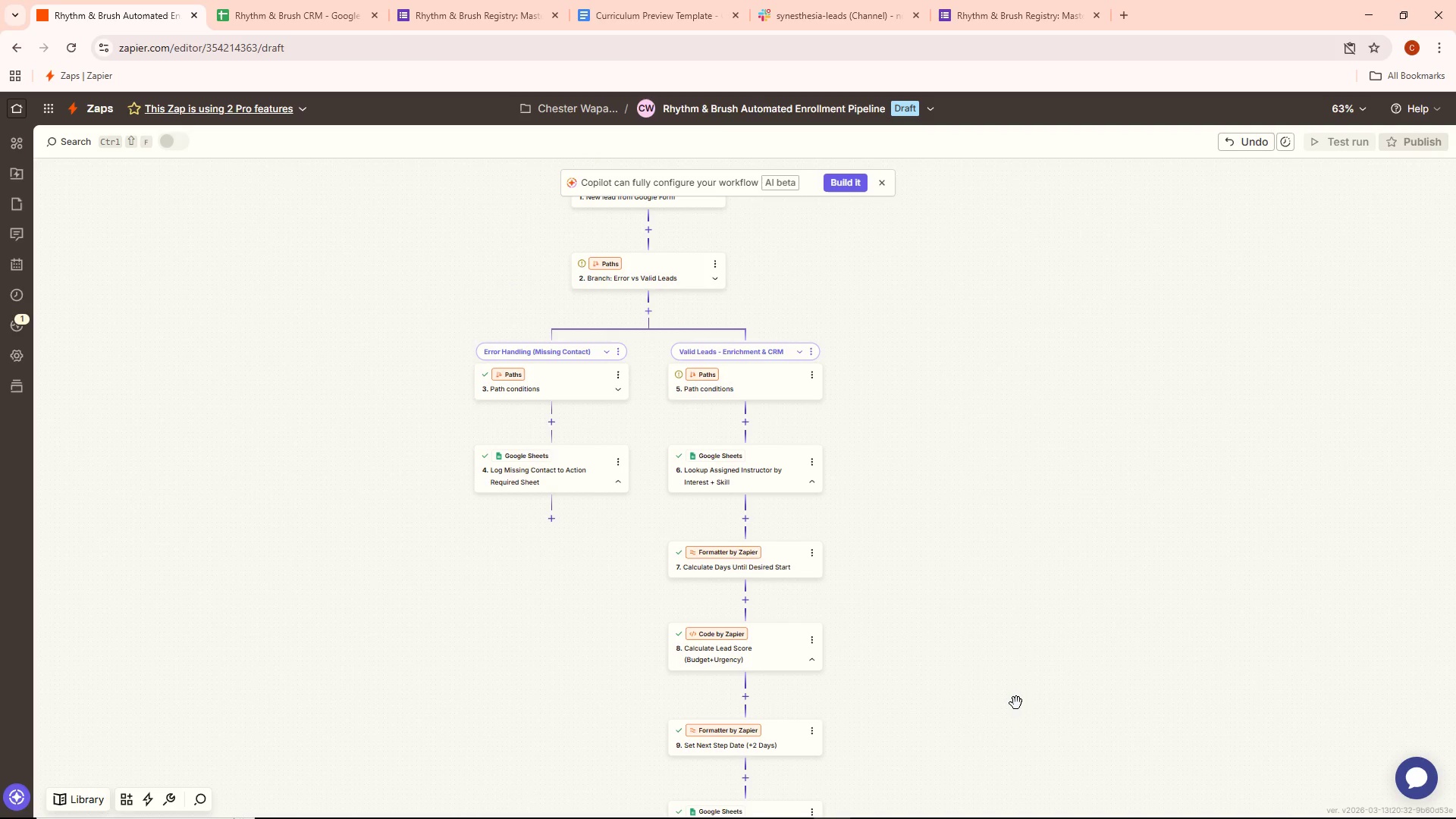 
scroll: coordinate [1005, 579], scroll_direction: up, amount: 5.0
 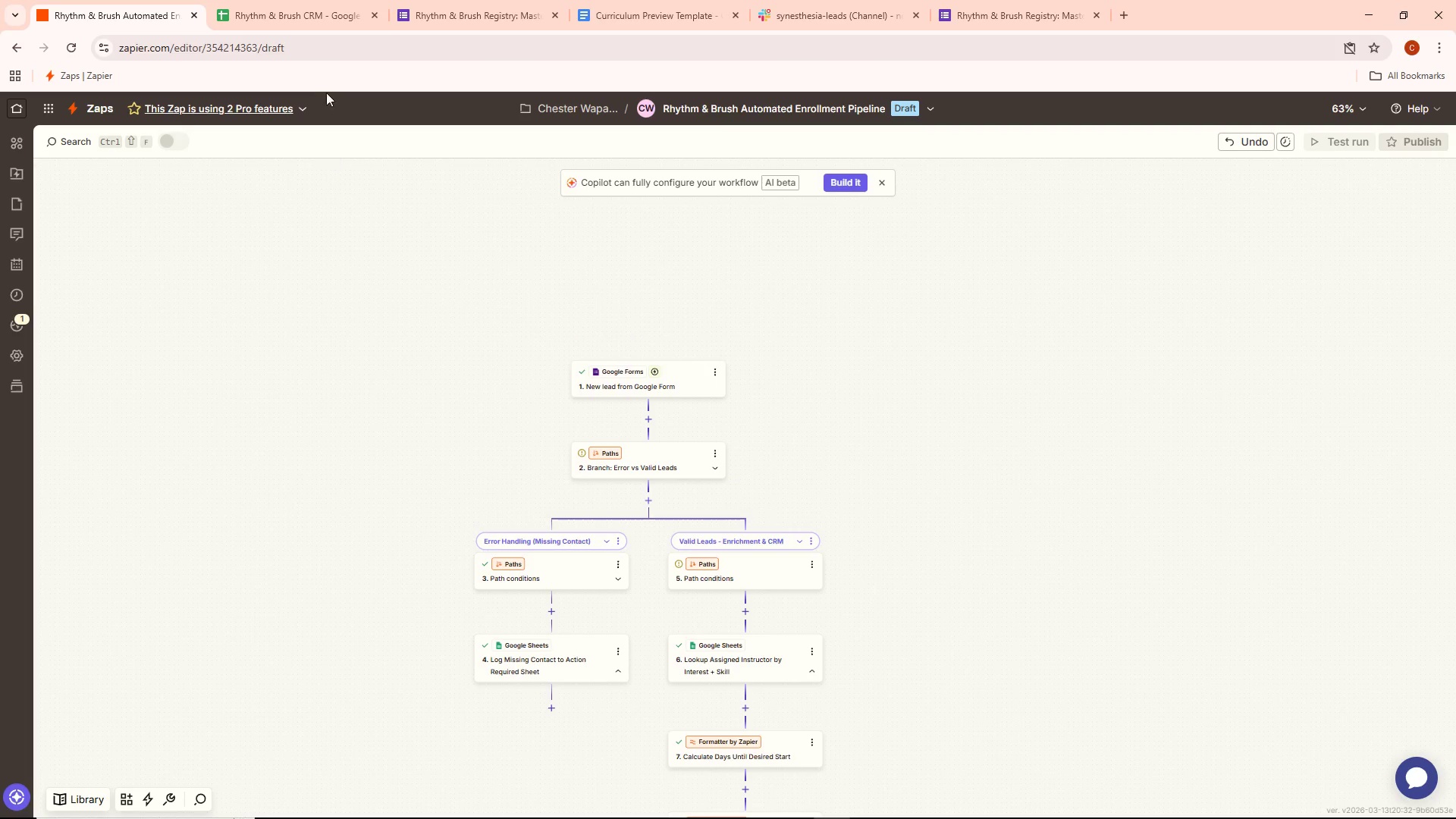 
left_click([293, 11])
 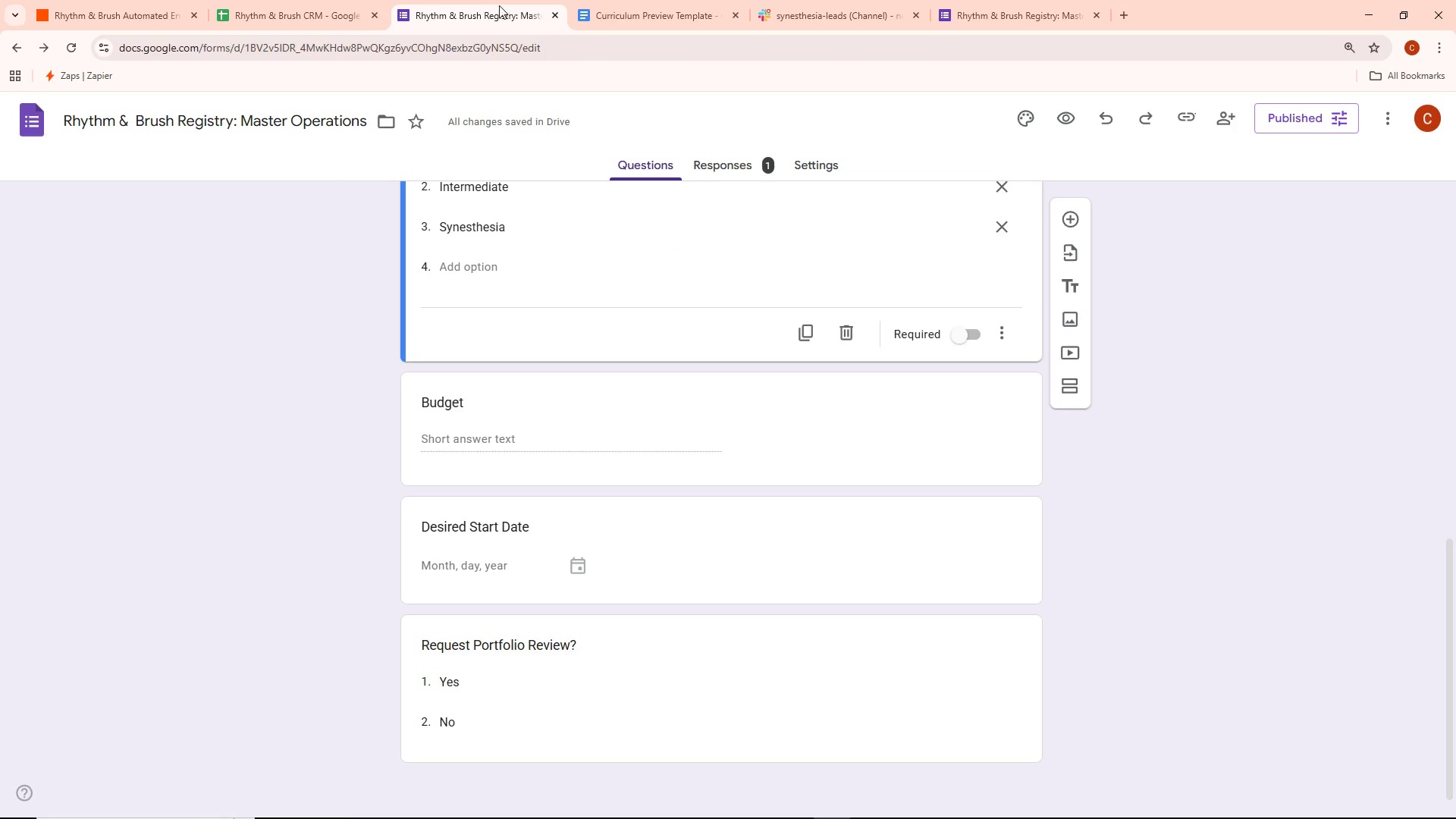 
left_click([626, 0])
 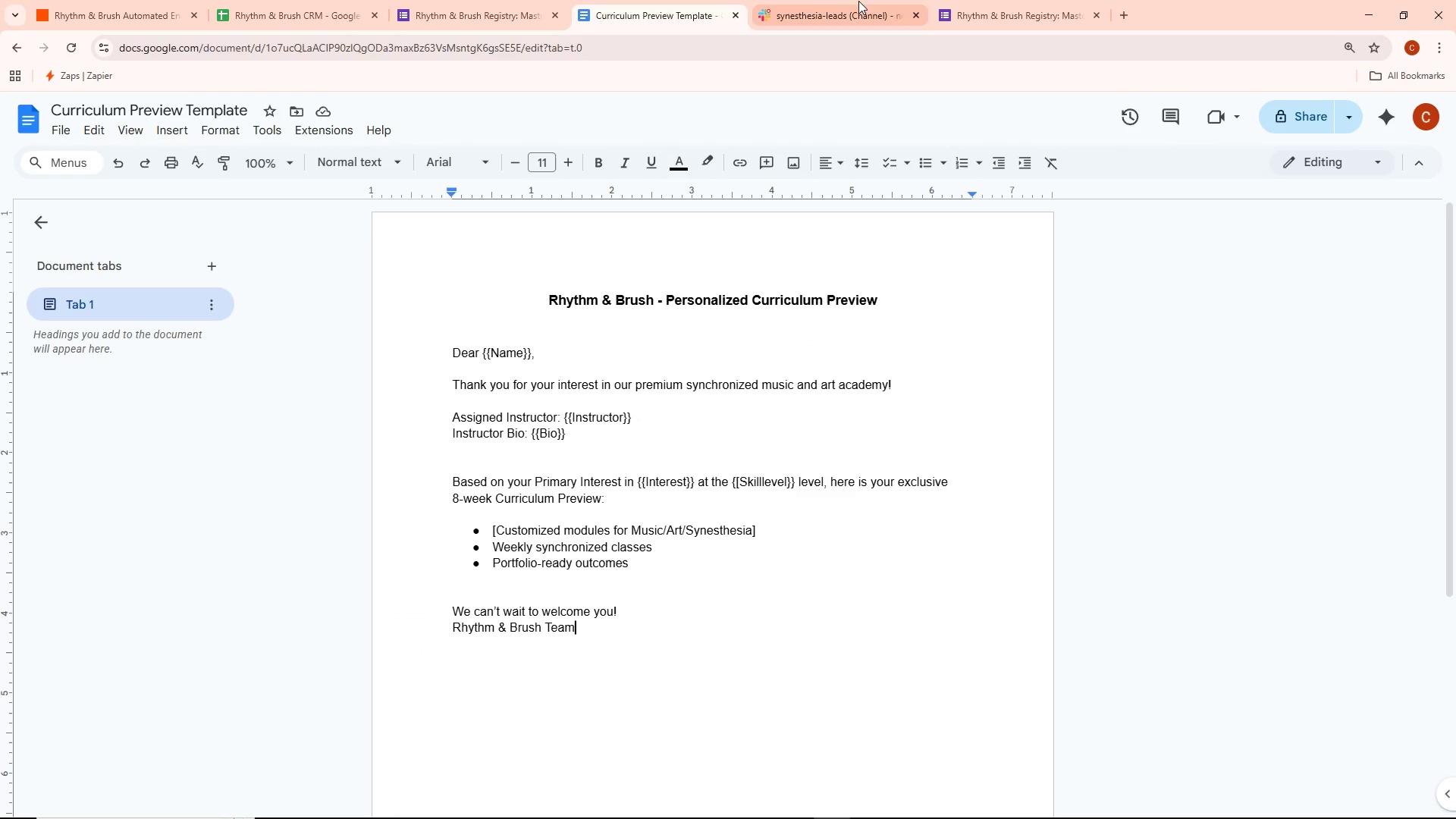 
left_click([855, 4])
 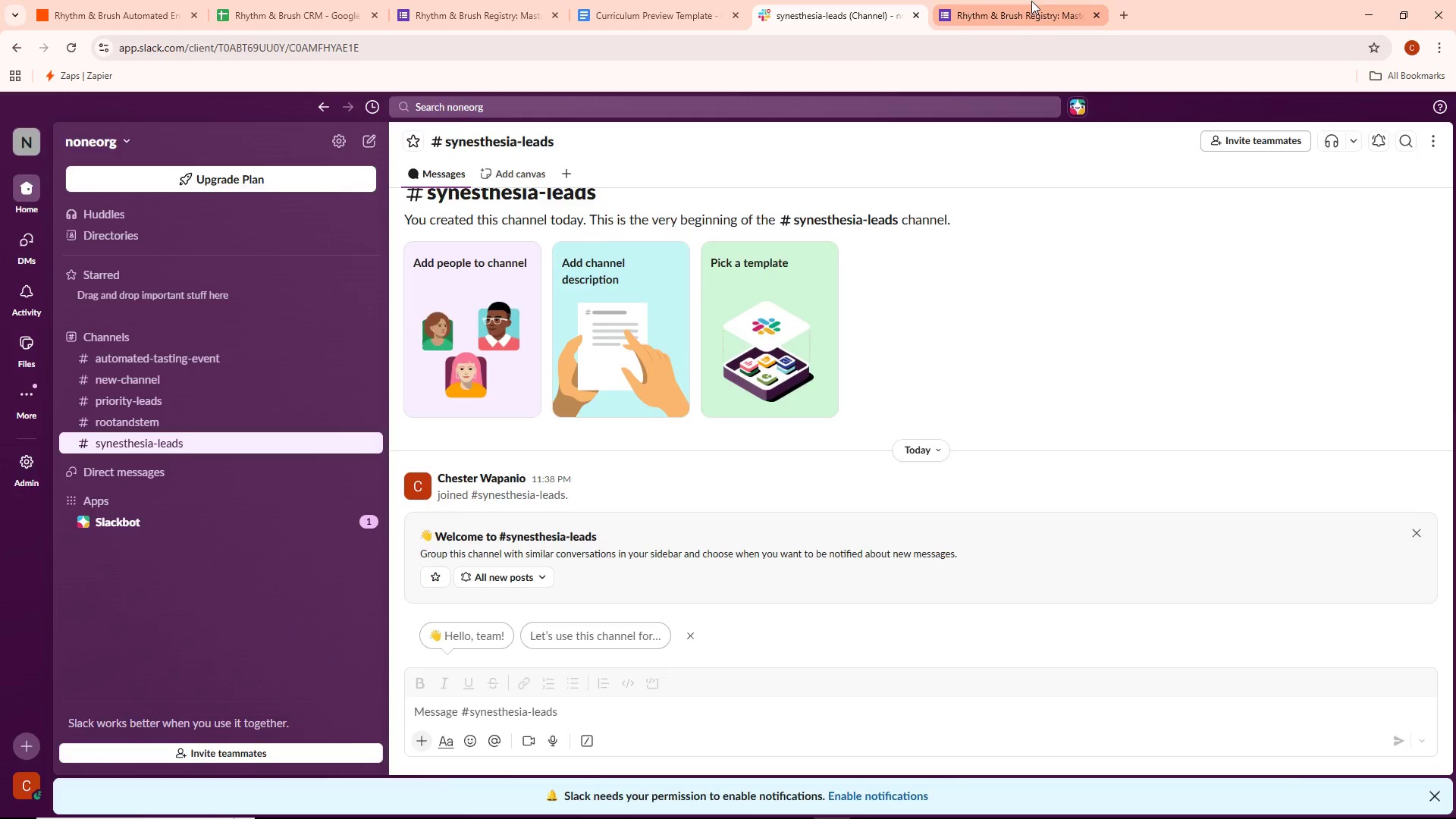 
left_click([1031, 1])
 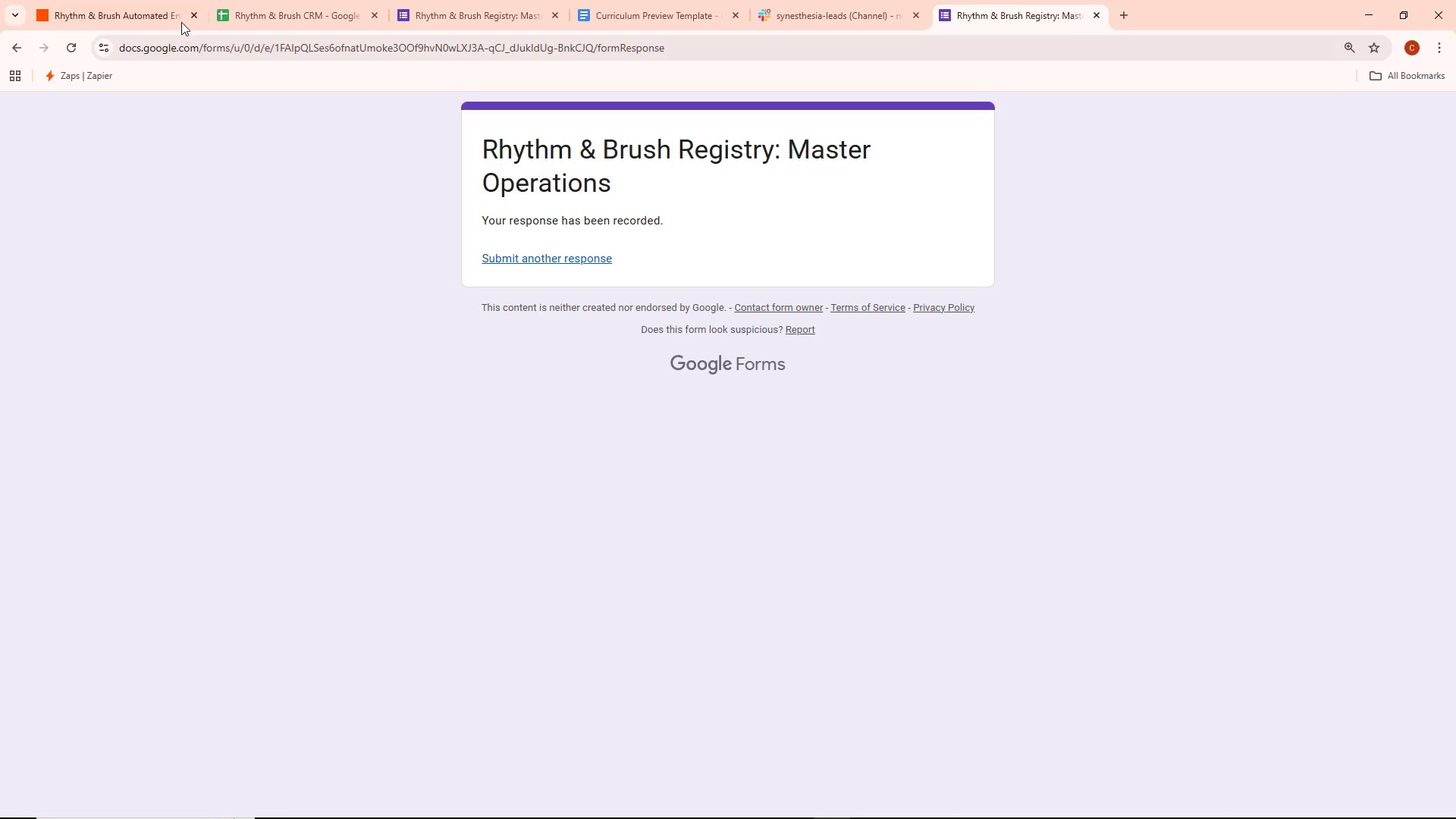 
left_click([119, 0])
 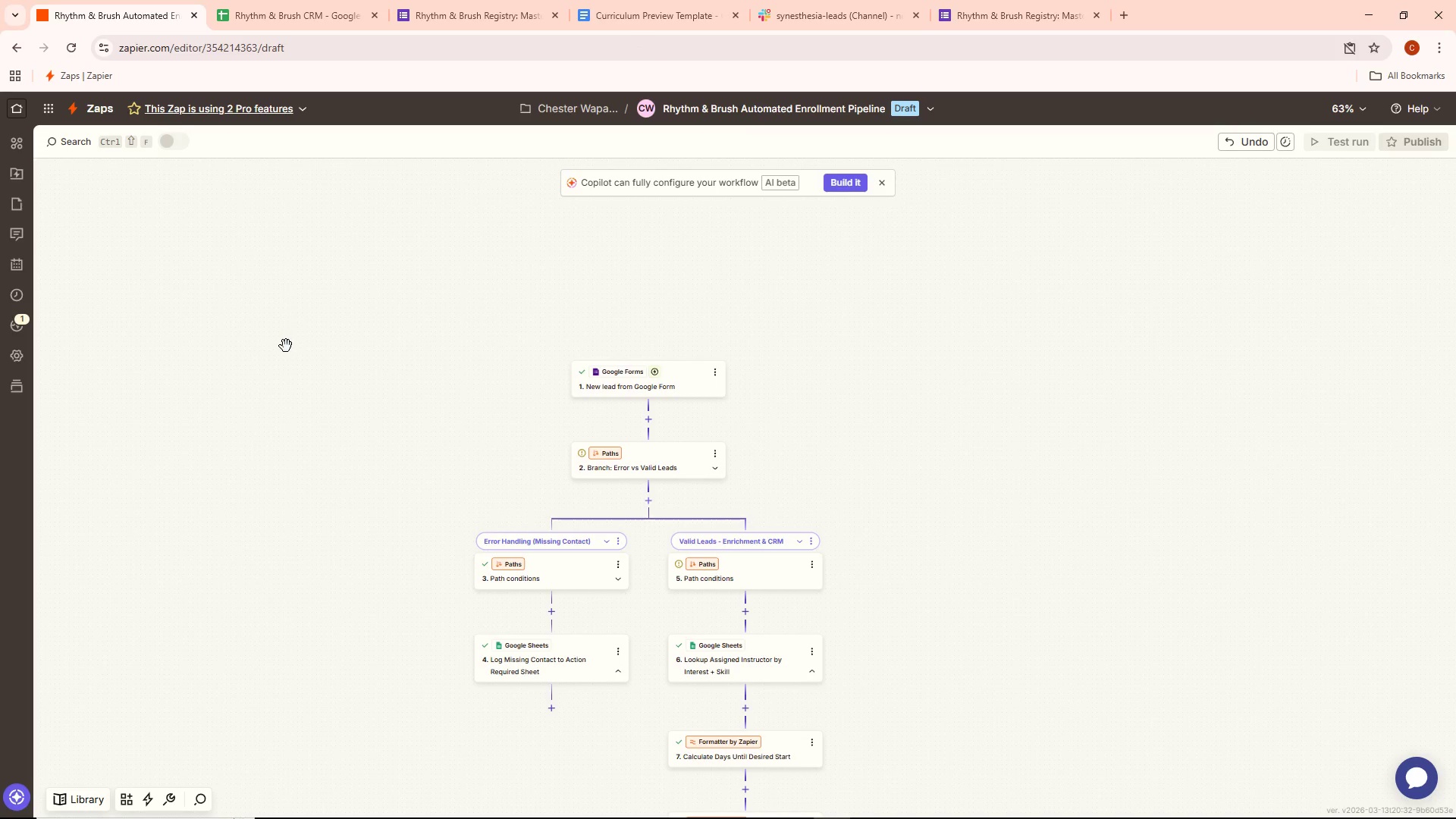 
scroll: coordinate [287, 374], scroll_direction: down, amount: 2.0
 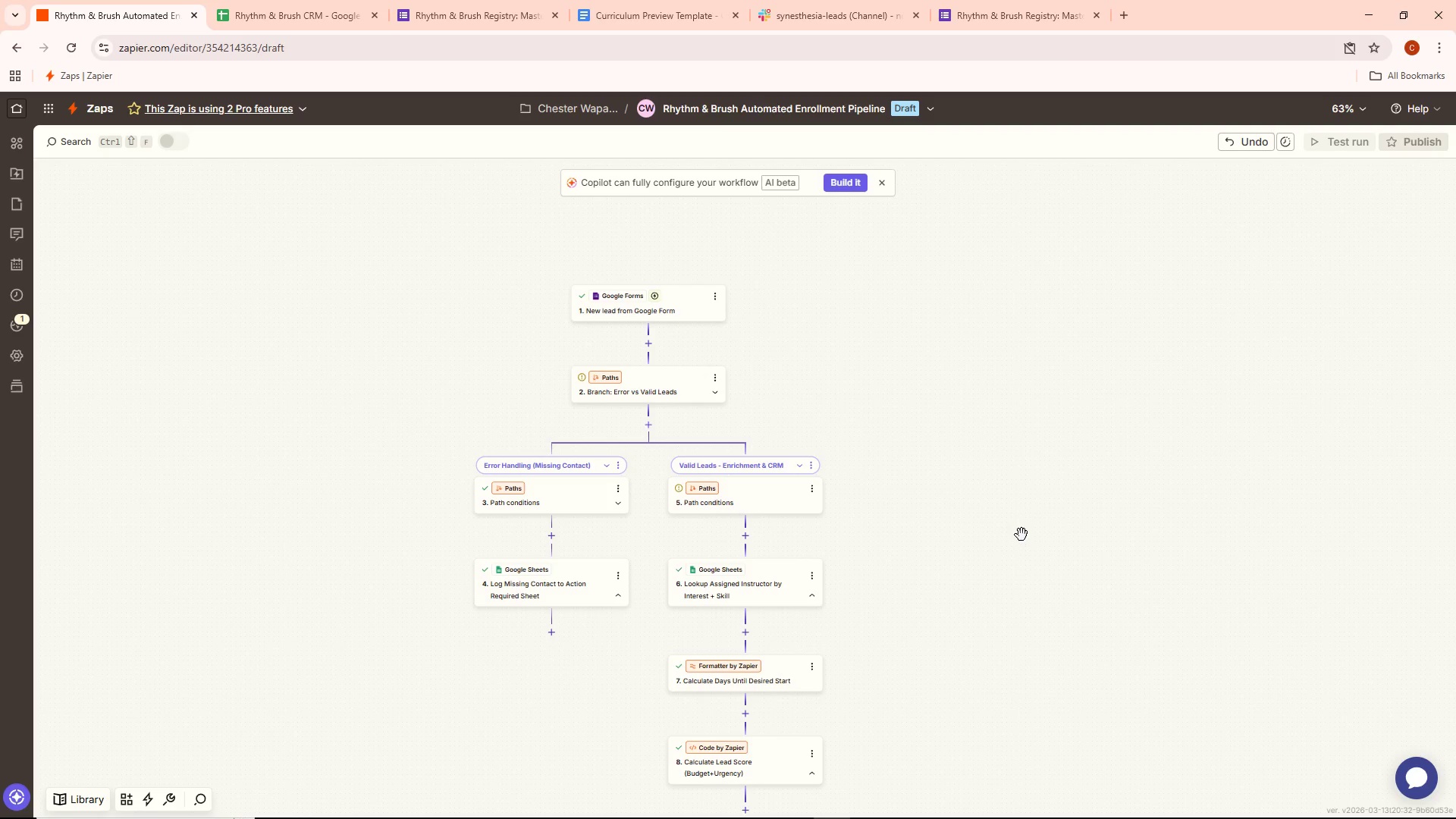 
wait(34.97)
 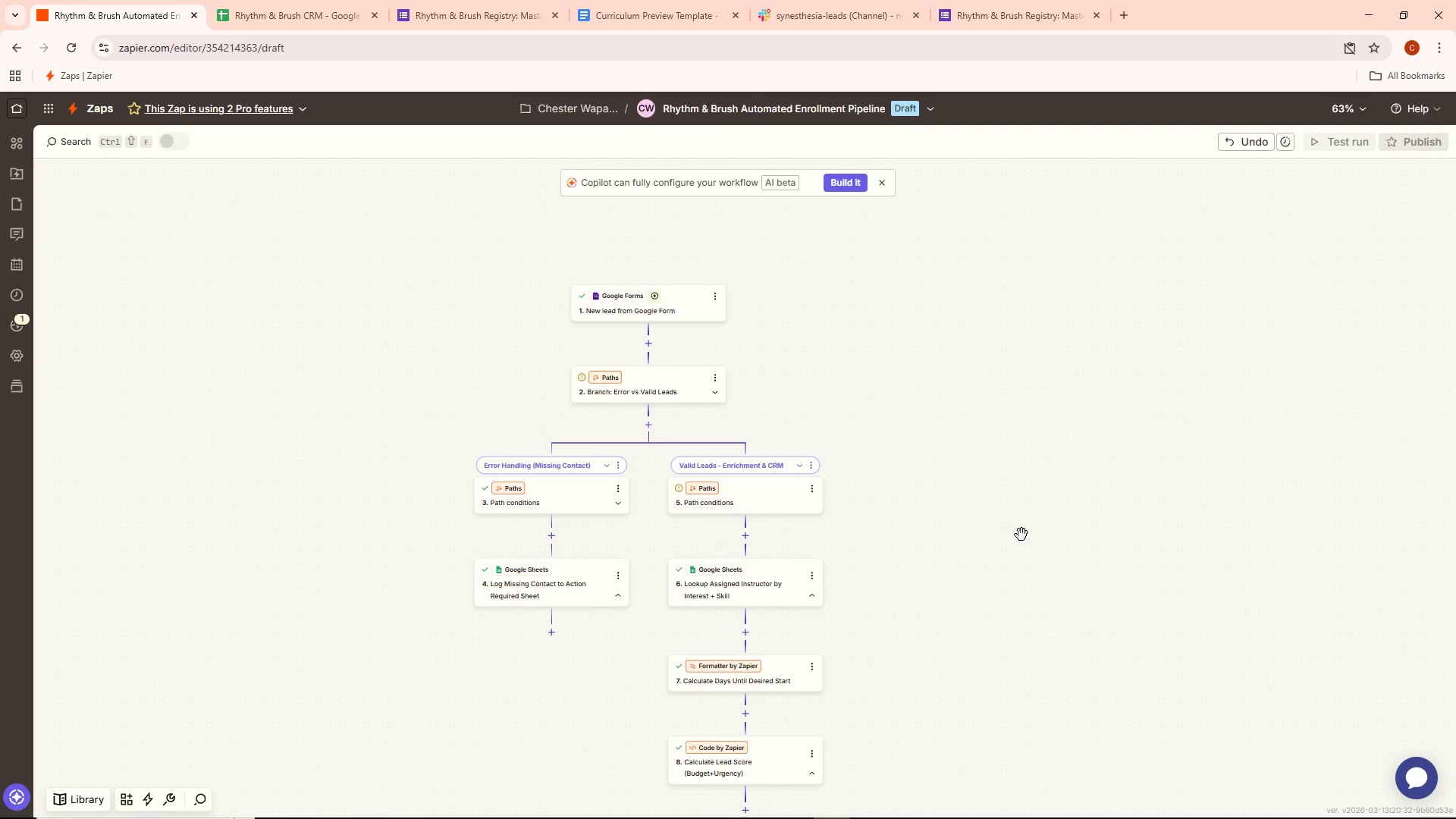 
left_click([459, 22])
 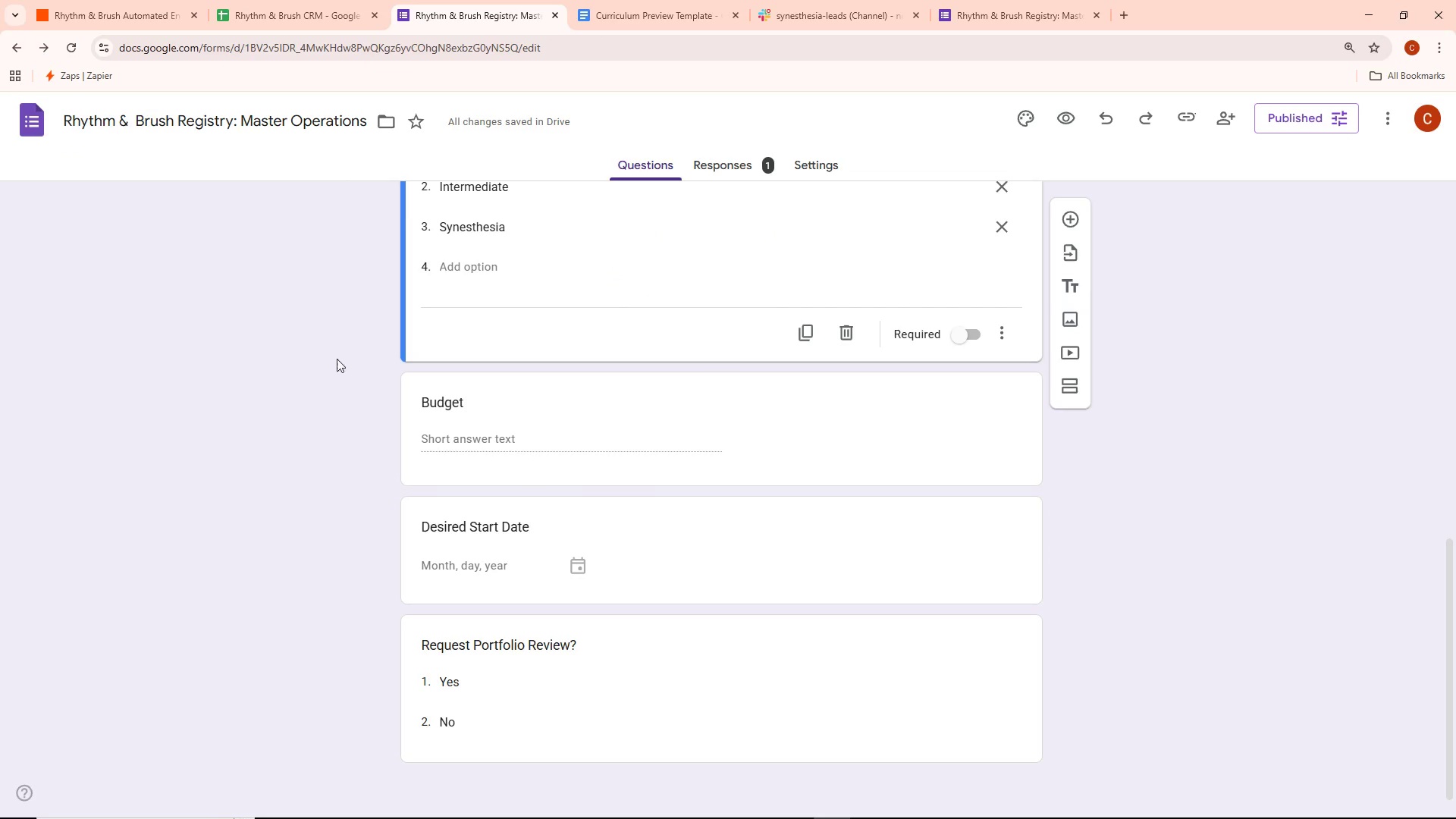 
left_click([104, 0])
 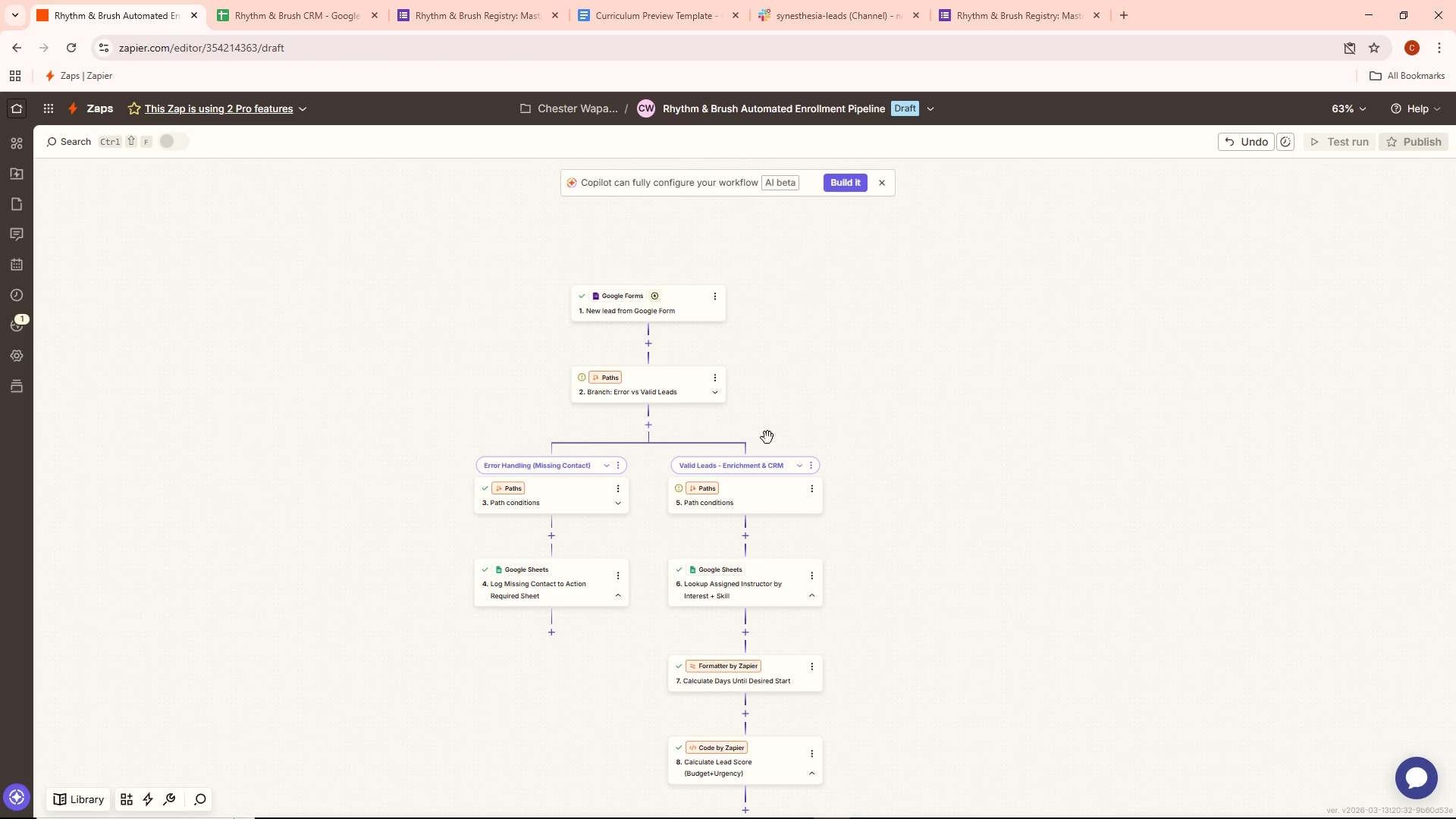 
scroll: coordinate [852, 559], scroll_direction: down, amount: 5.0
 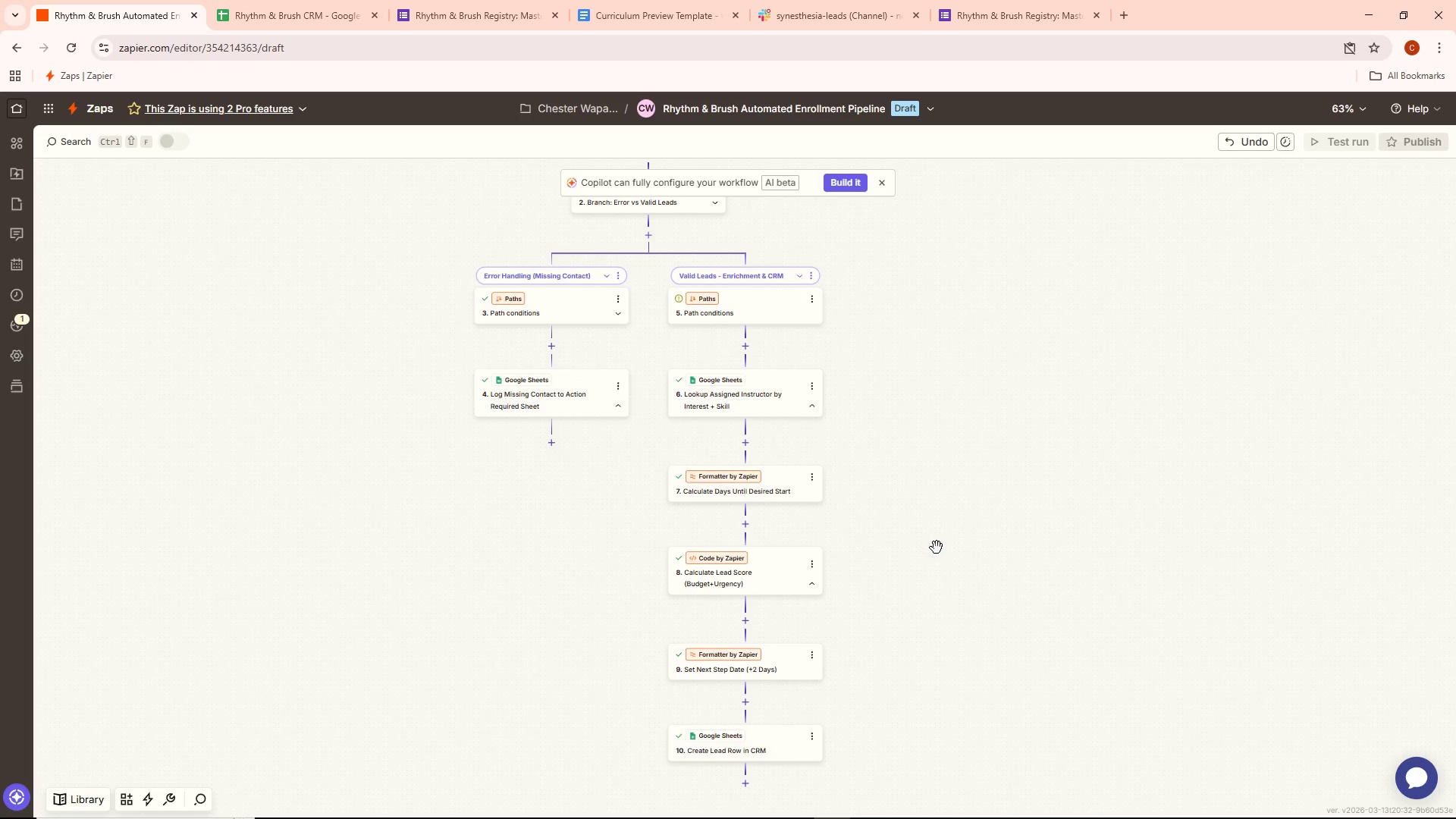 
scroll: coordinate [938, 540], scroll_direction: up, amount: 1.0
 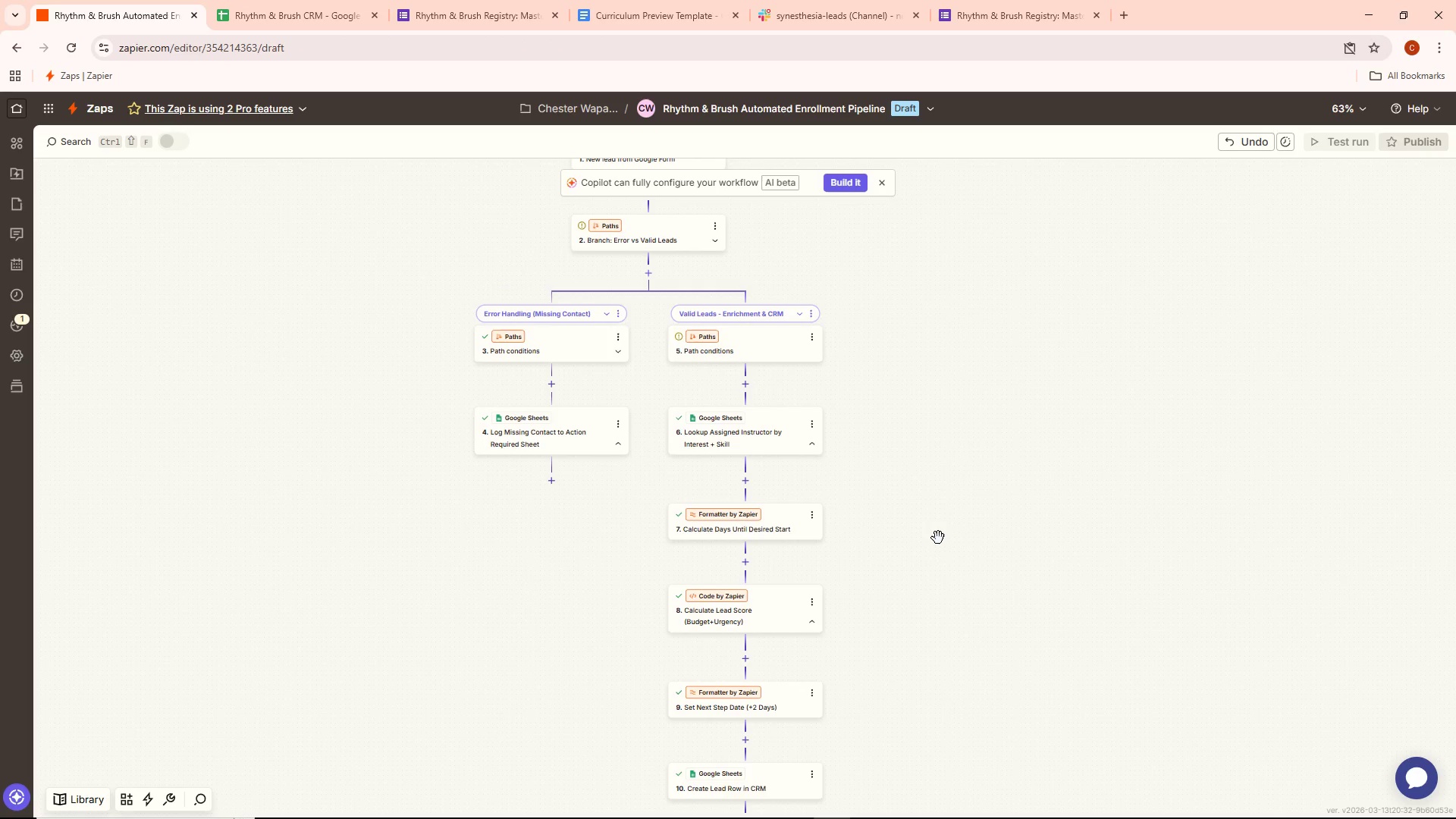 
wait(6.93)
 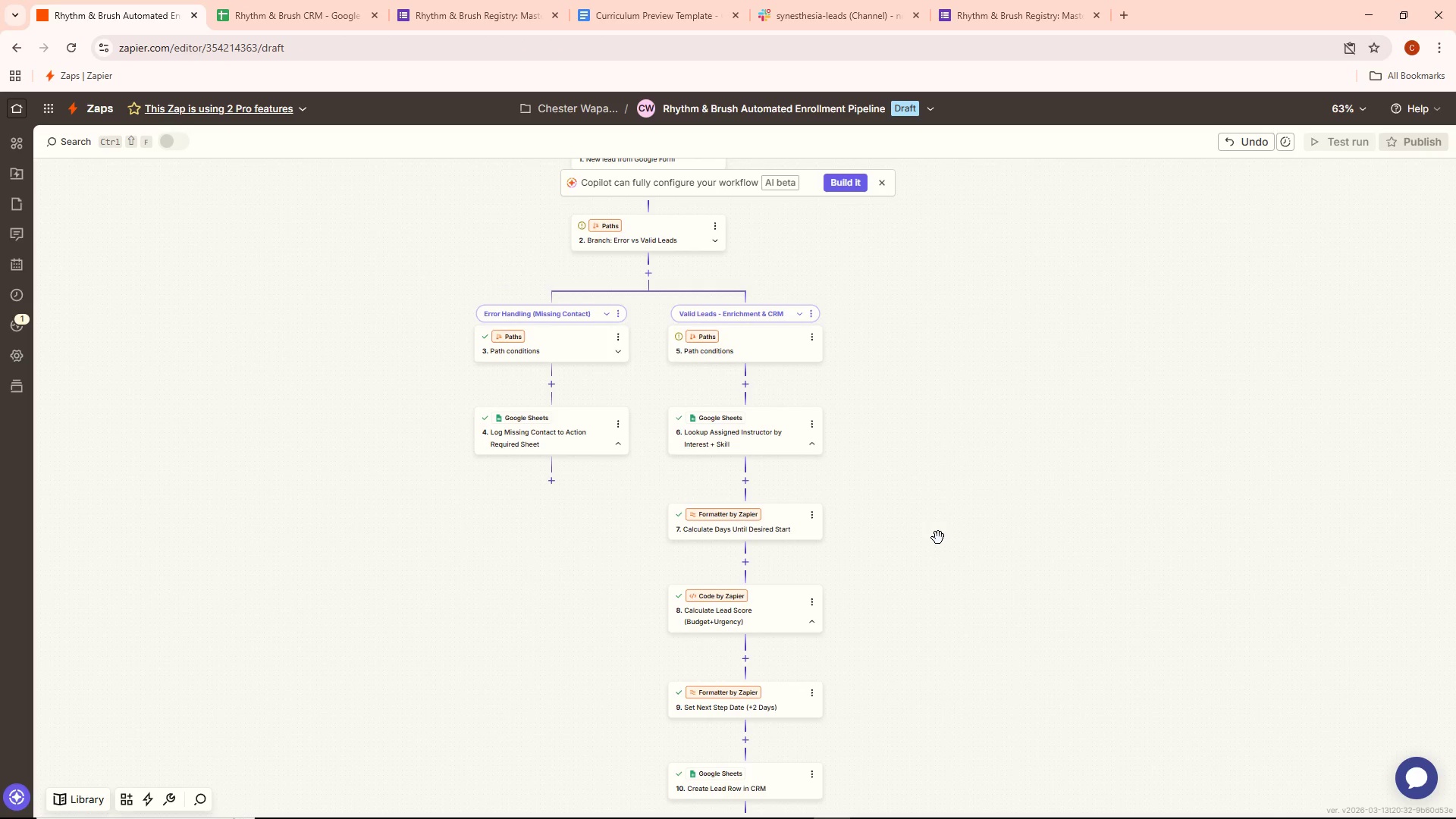 
left_click([827, 0])
 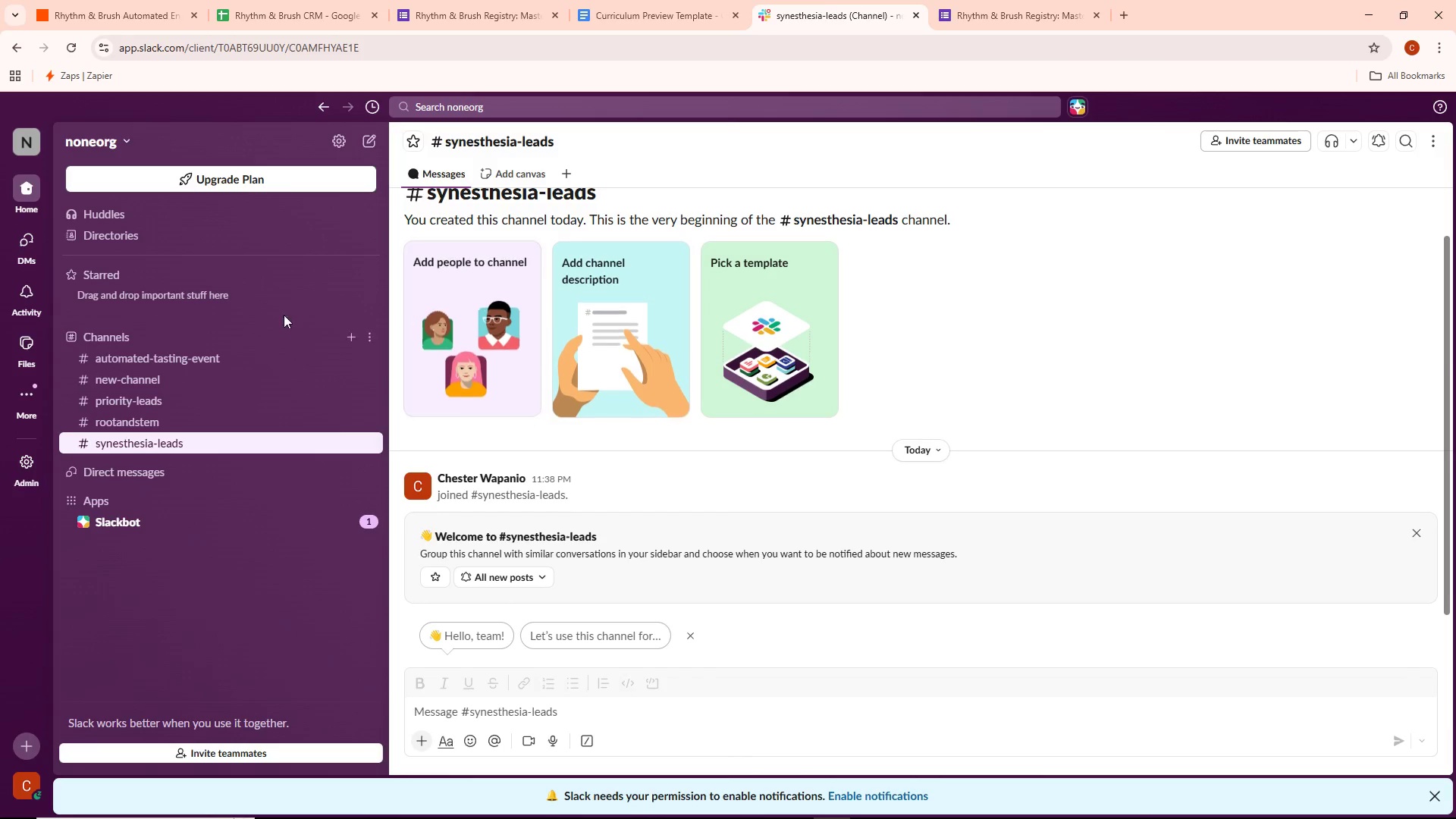 
left_click([134, 0])
 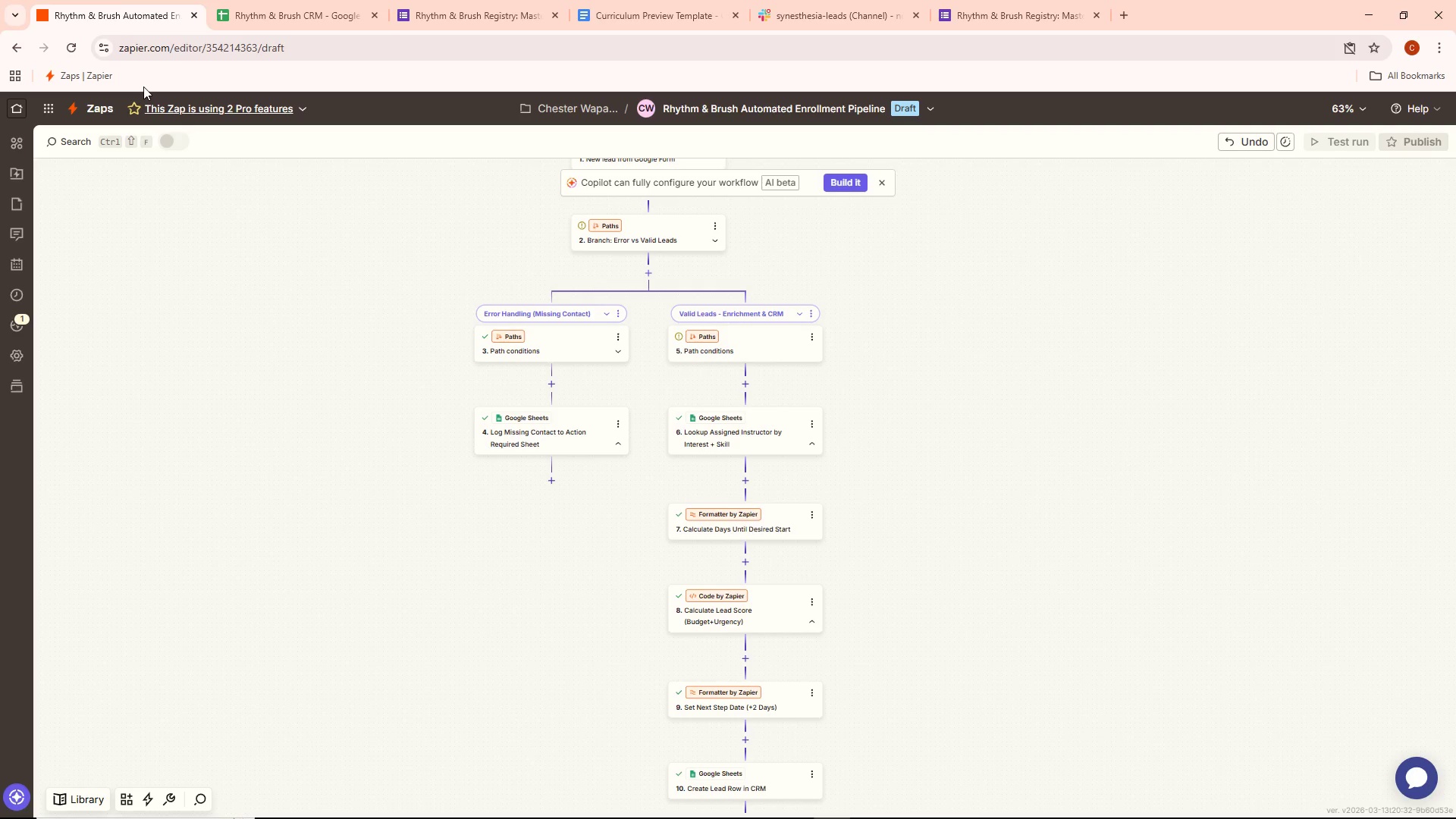 
key(Alt+AltLeft)
 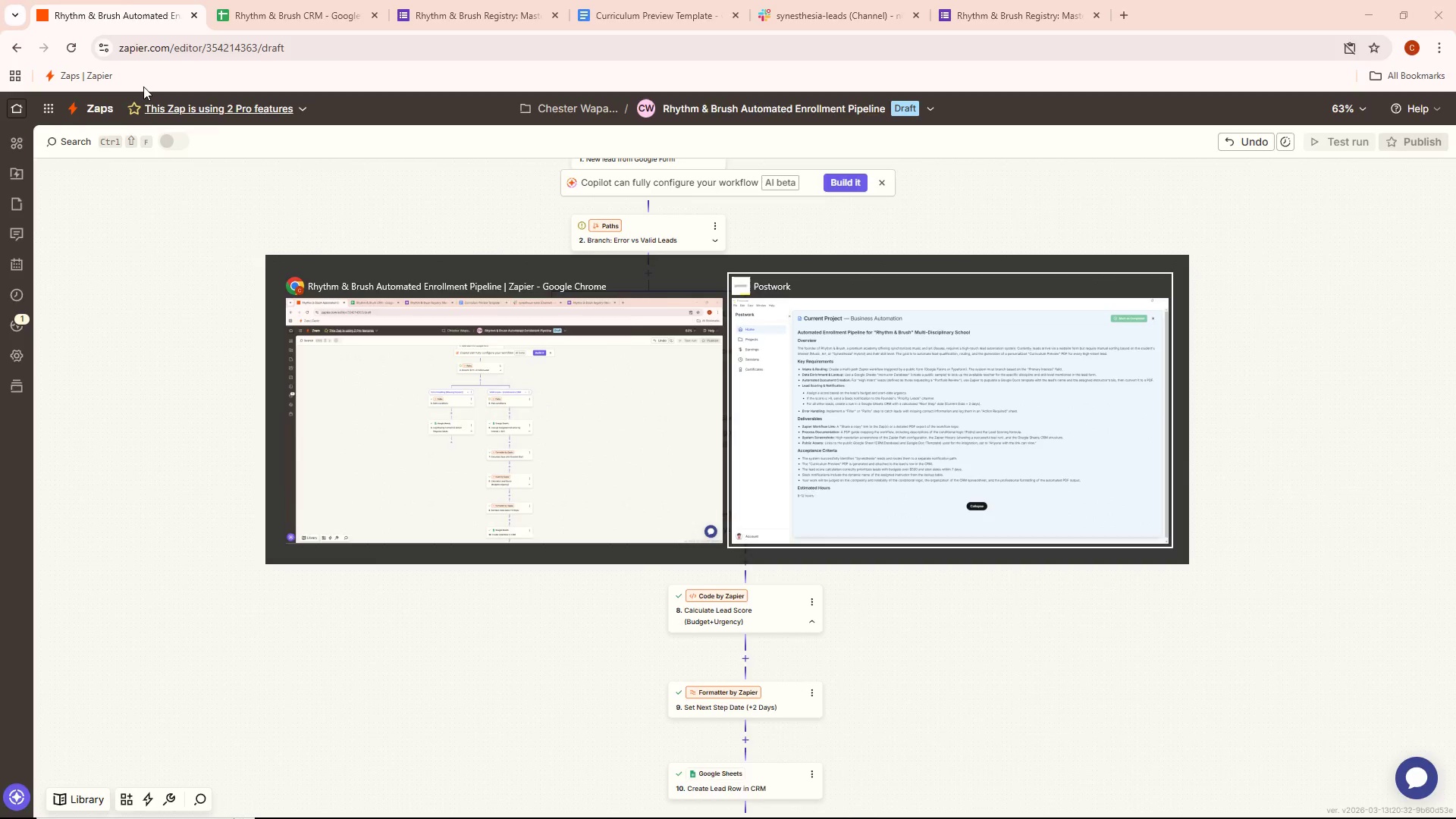 
key(Alt+Tab)